 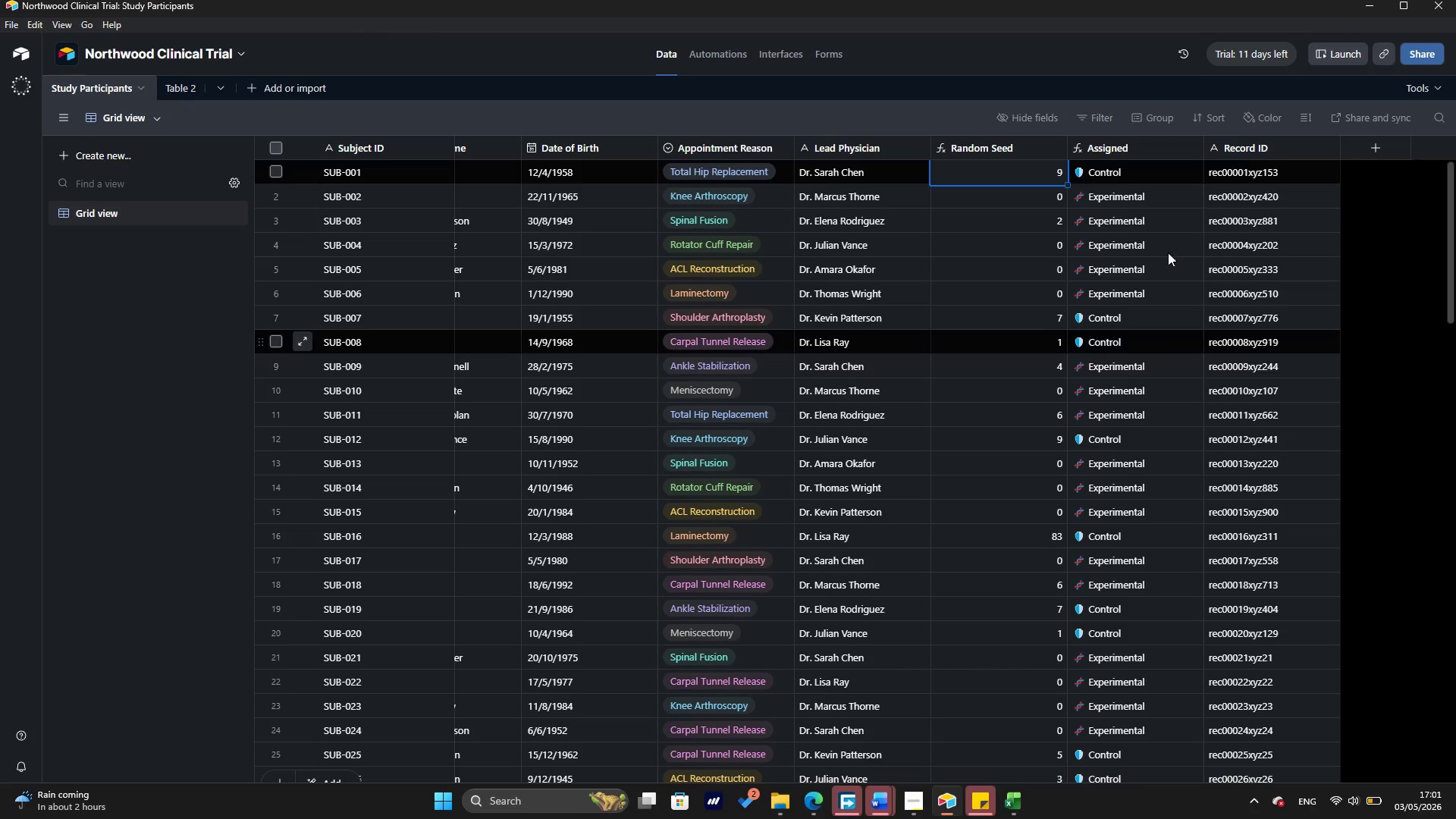 
left_click_drag(start_coordinate=[1279, 140], to_coordinate=[984, 180])
 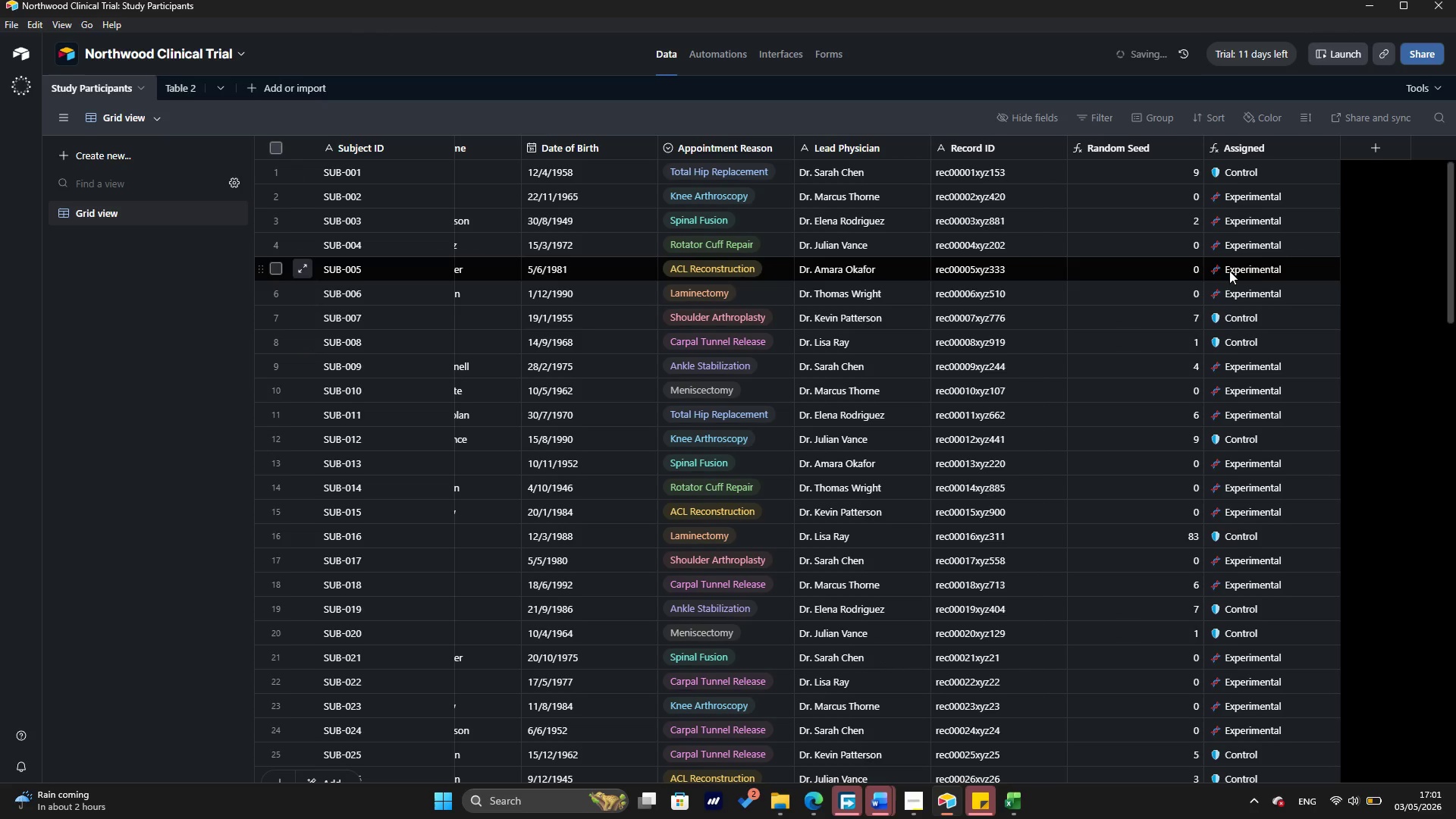 
scroll: coordinate [1176, 323], scroll_direction: up, amount: 8.0
 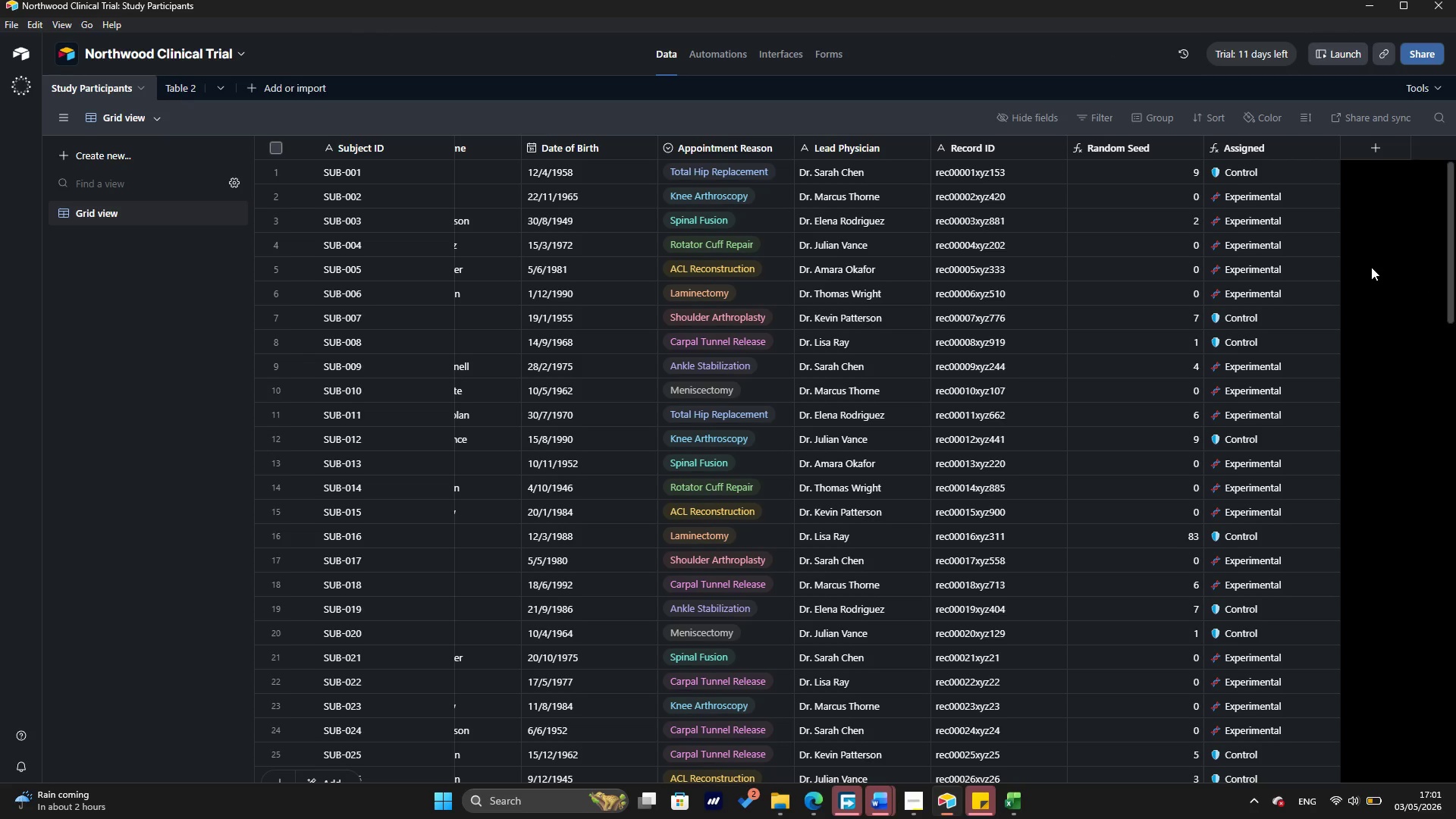 
wait(30.4)
 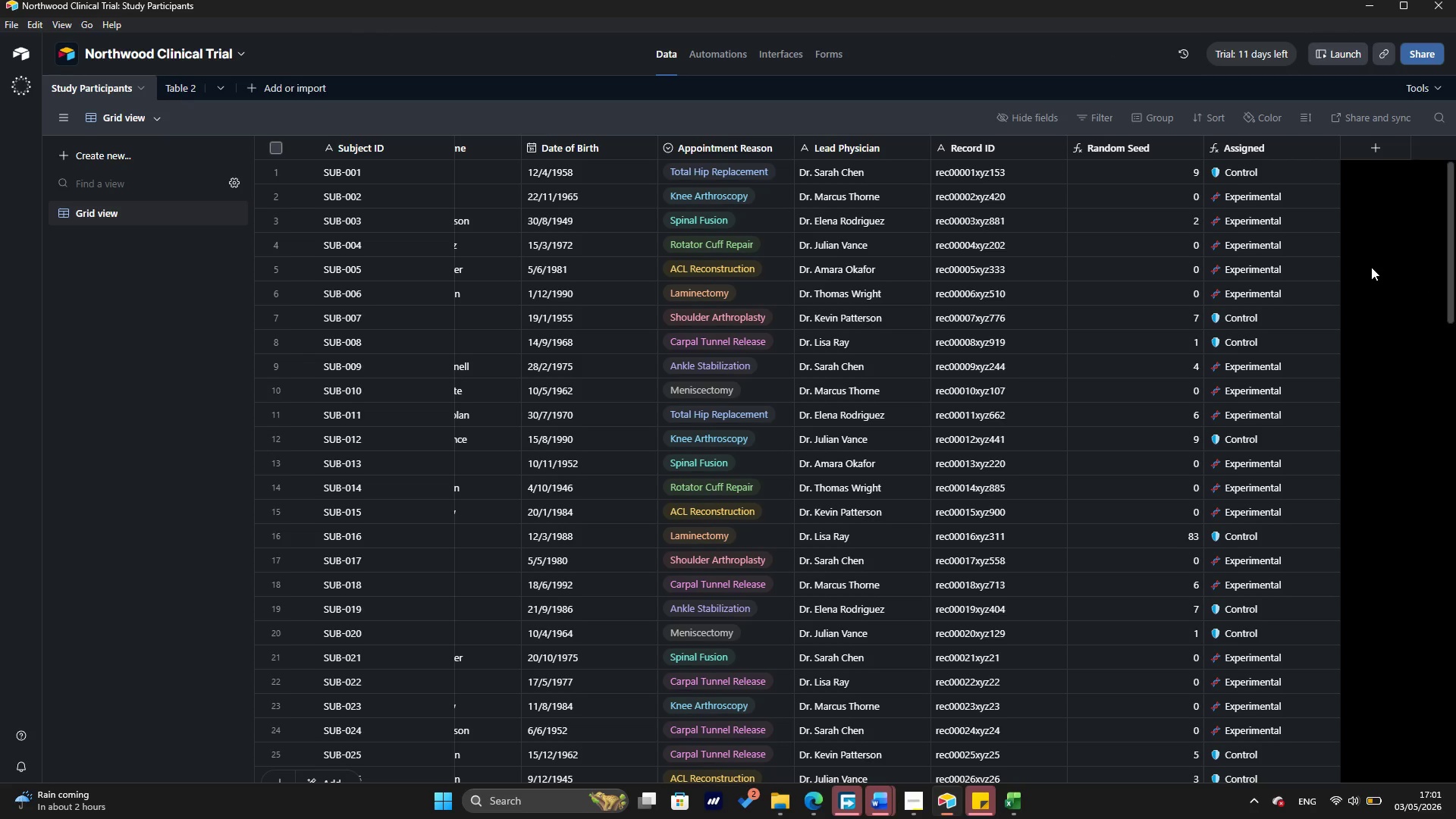 
left_click([1188, 146])
 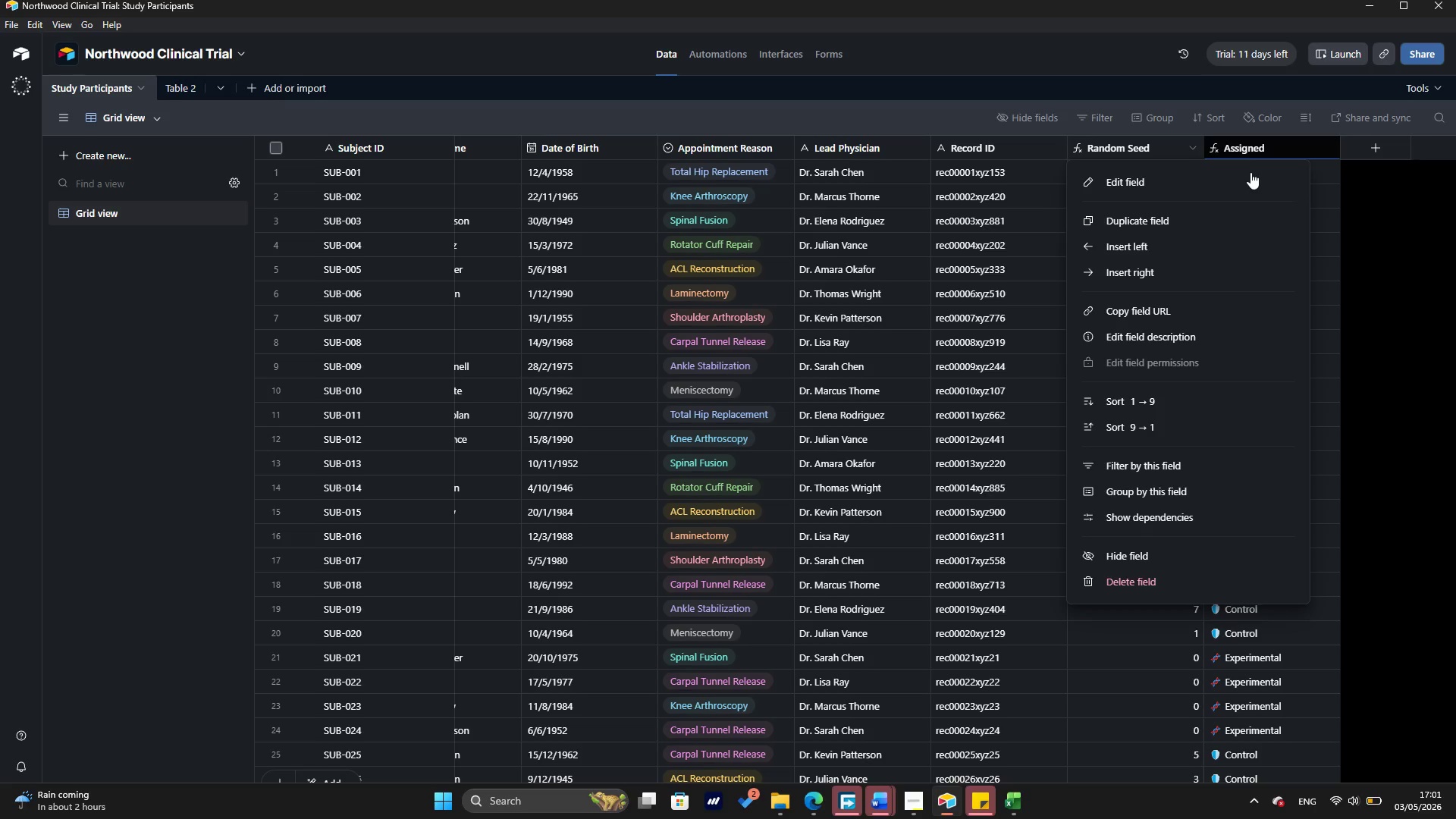 
left_click([1249, 172])
 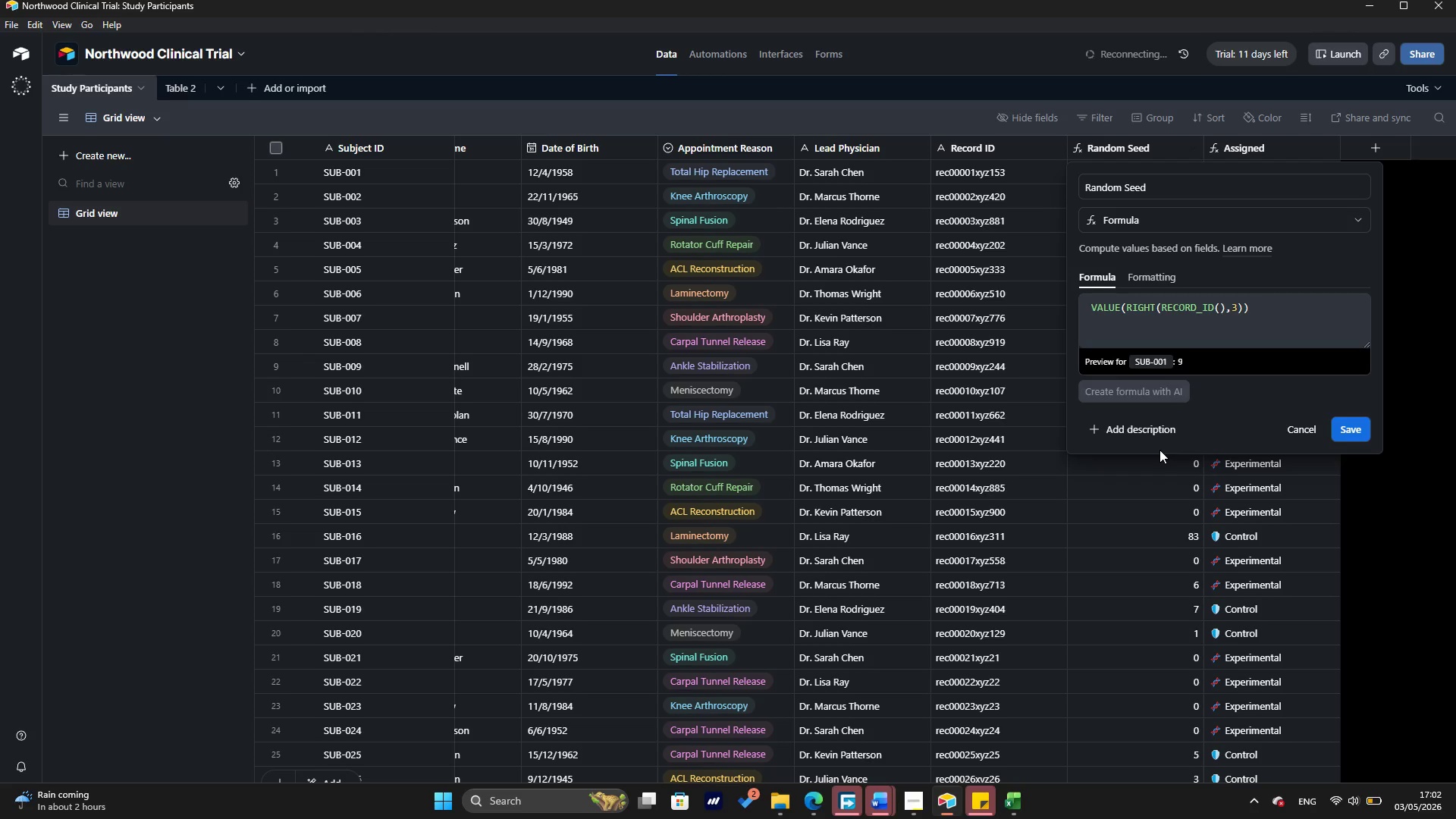 
wait(80.81)
 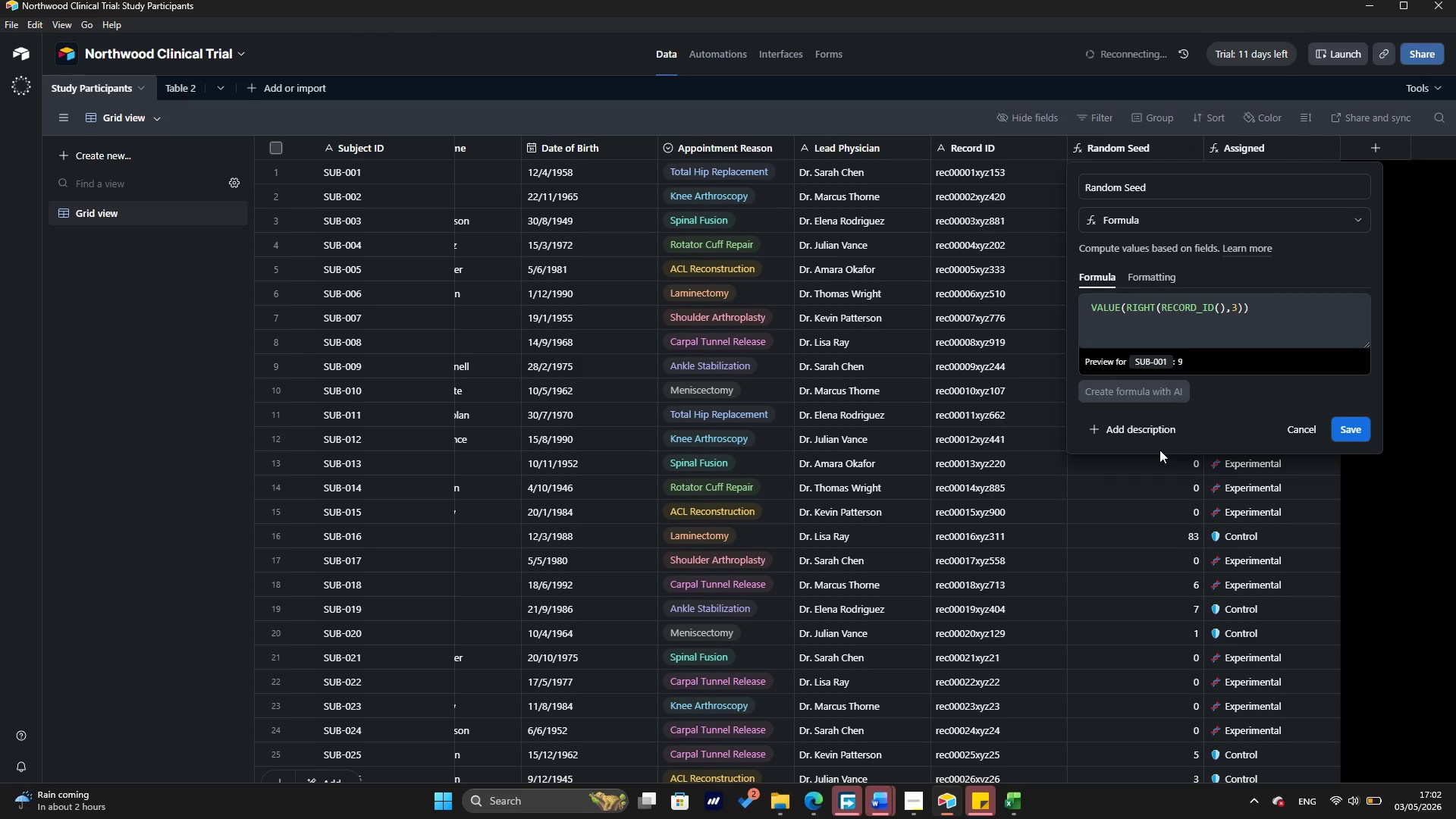 
left_click([1215, 306])
 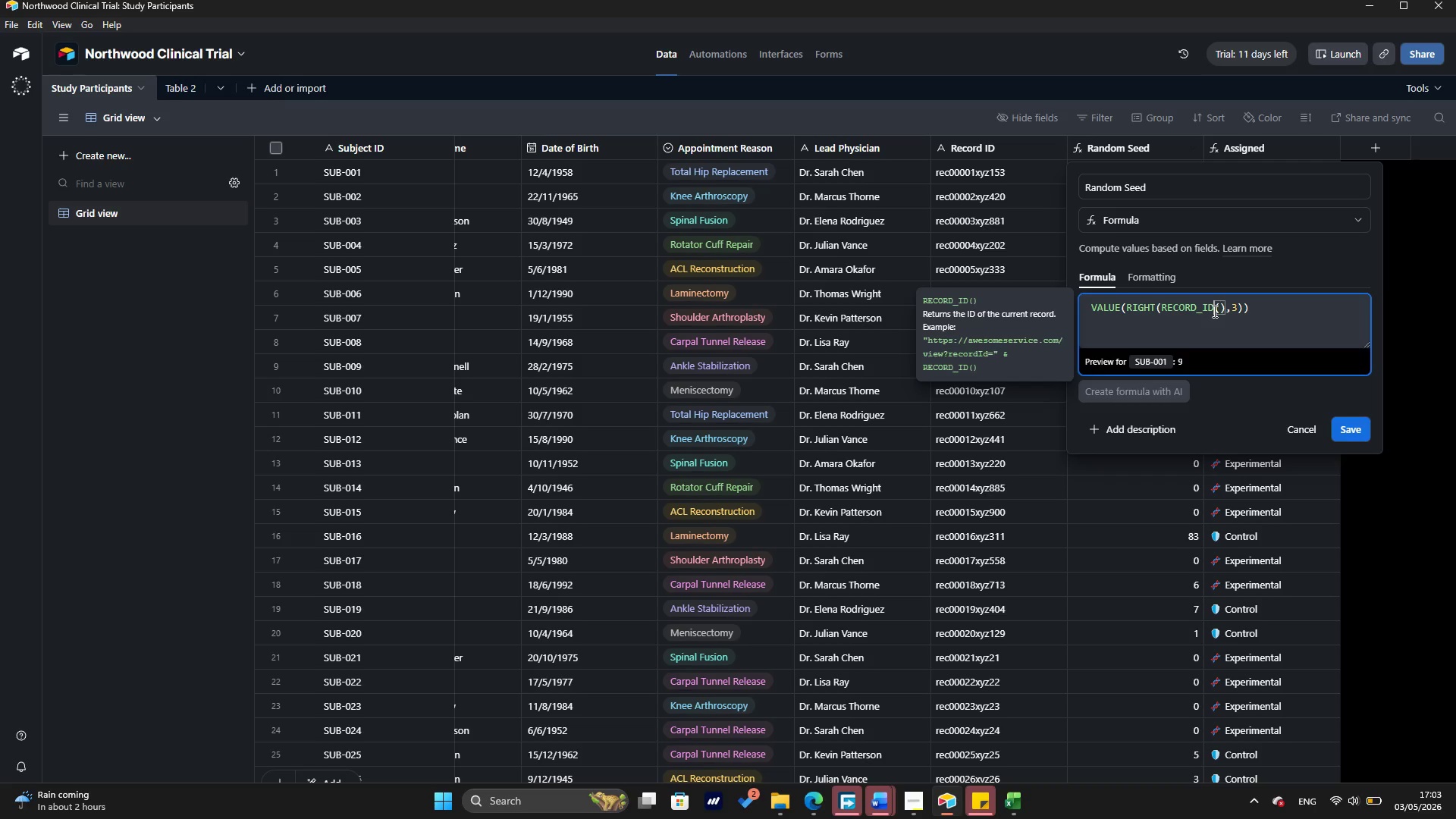 
left_click([1207, 309])
 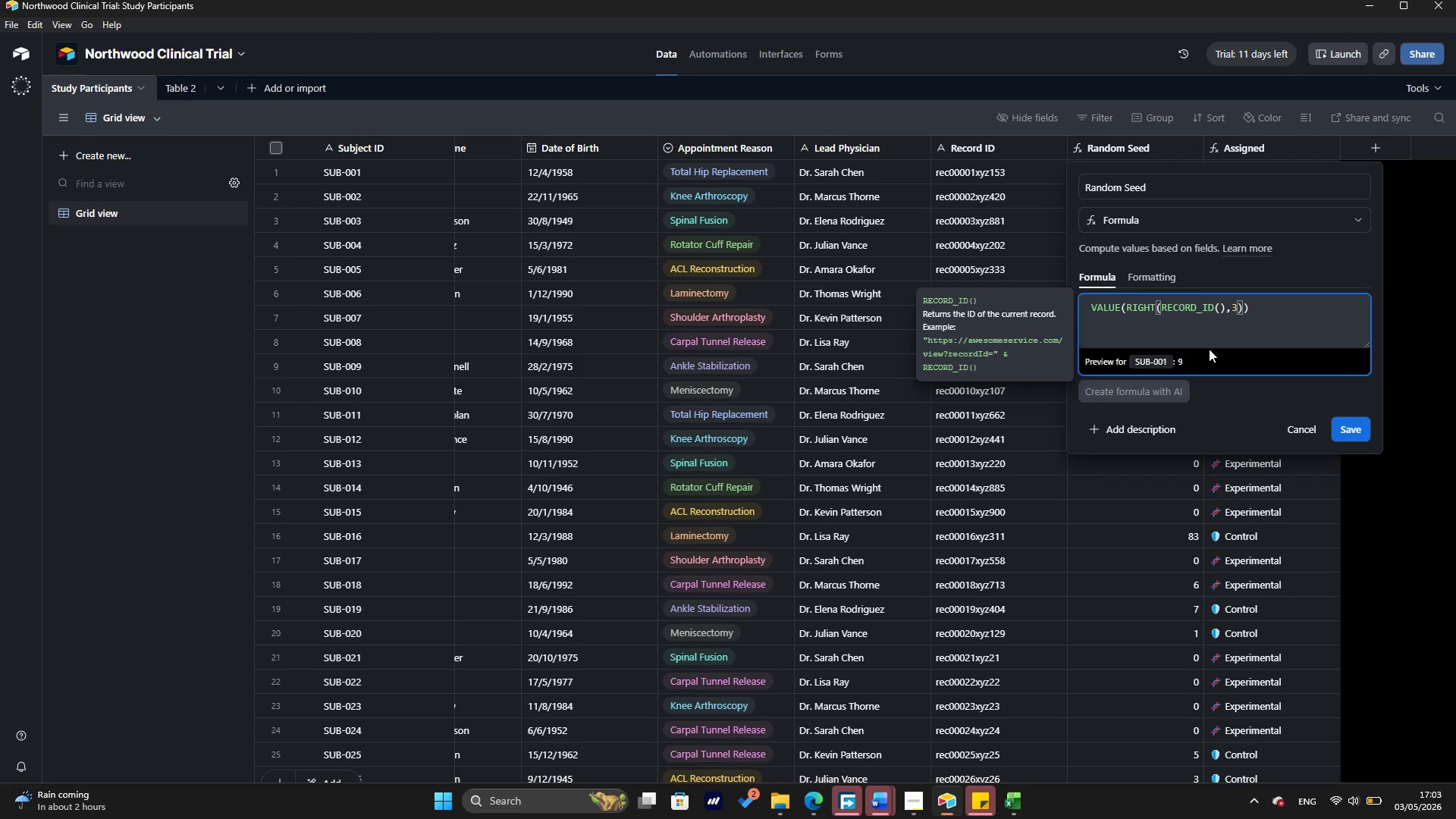 
key(Backspace)
 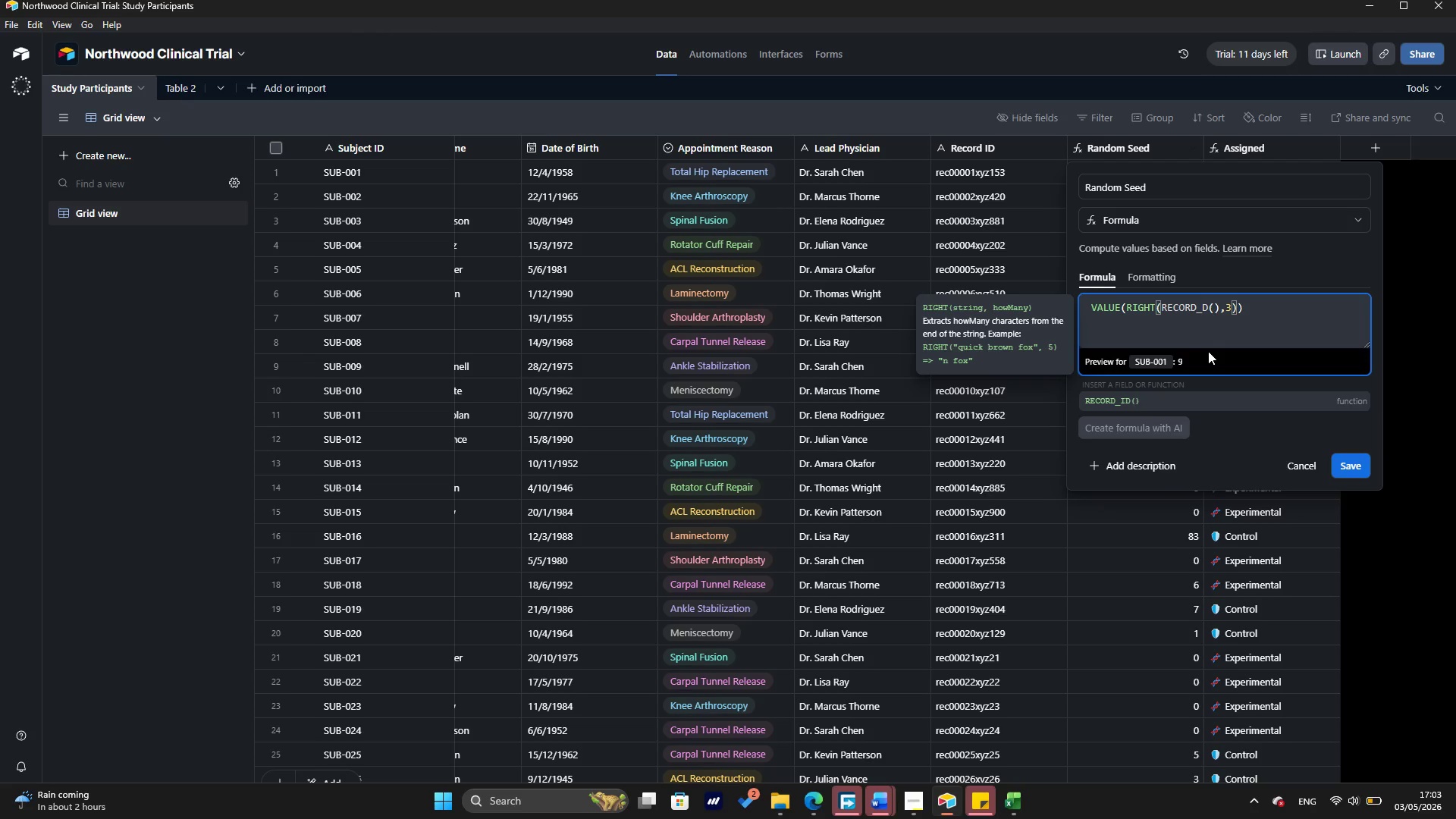 
key(Backspace)
 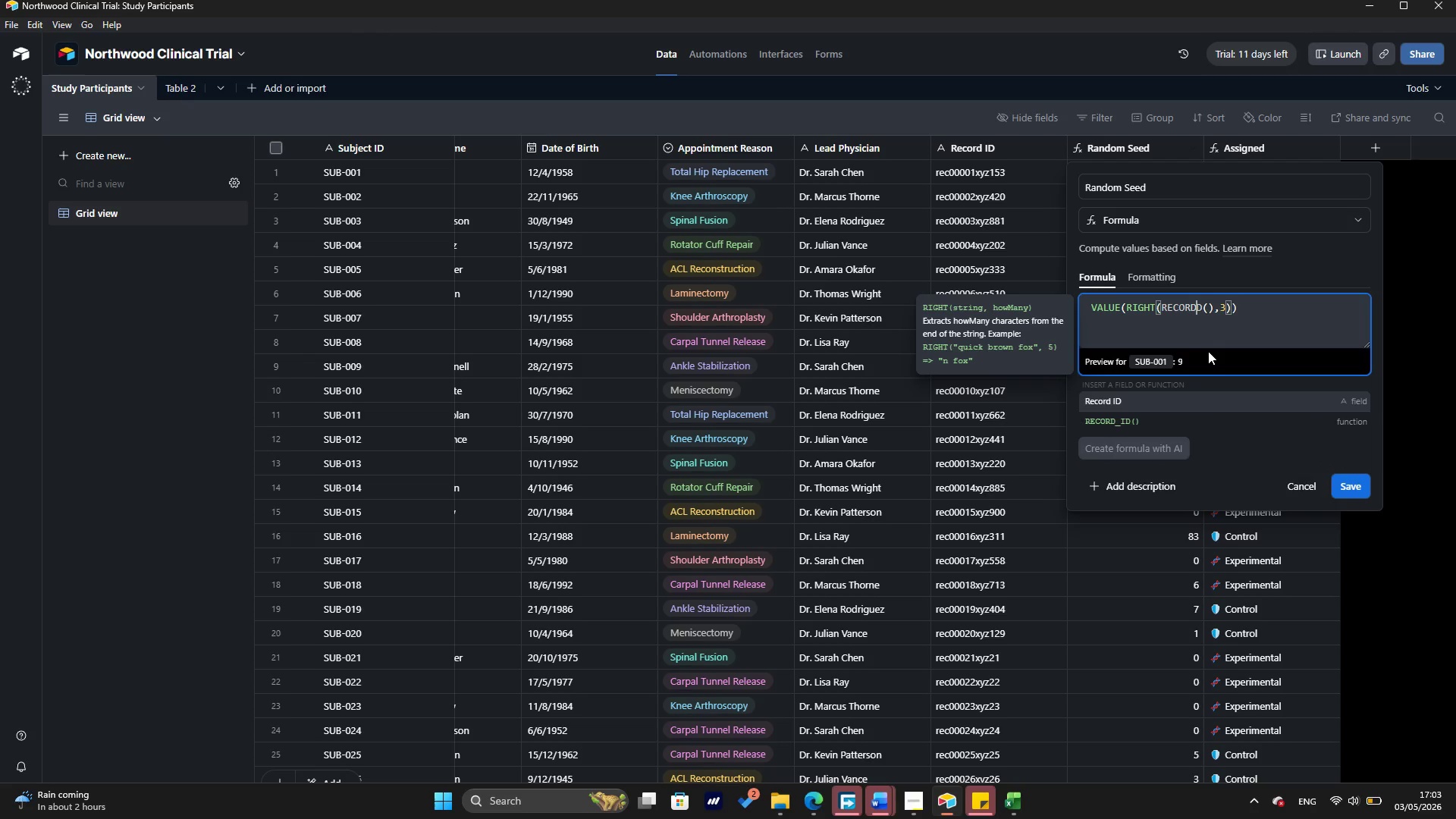 
key(Space)
 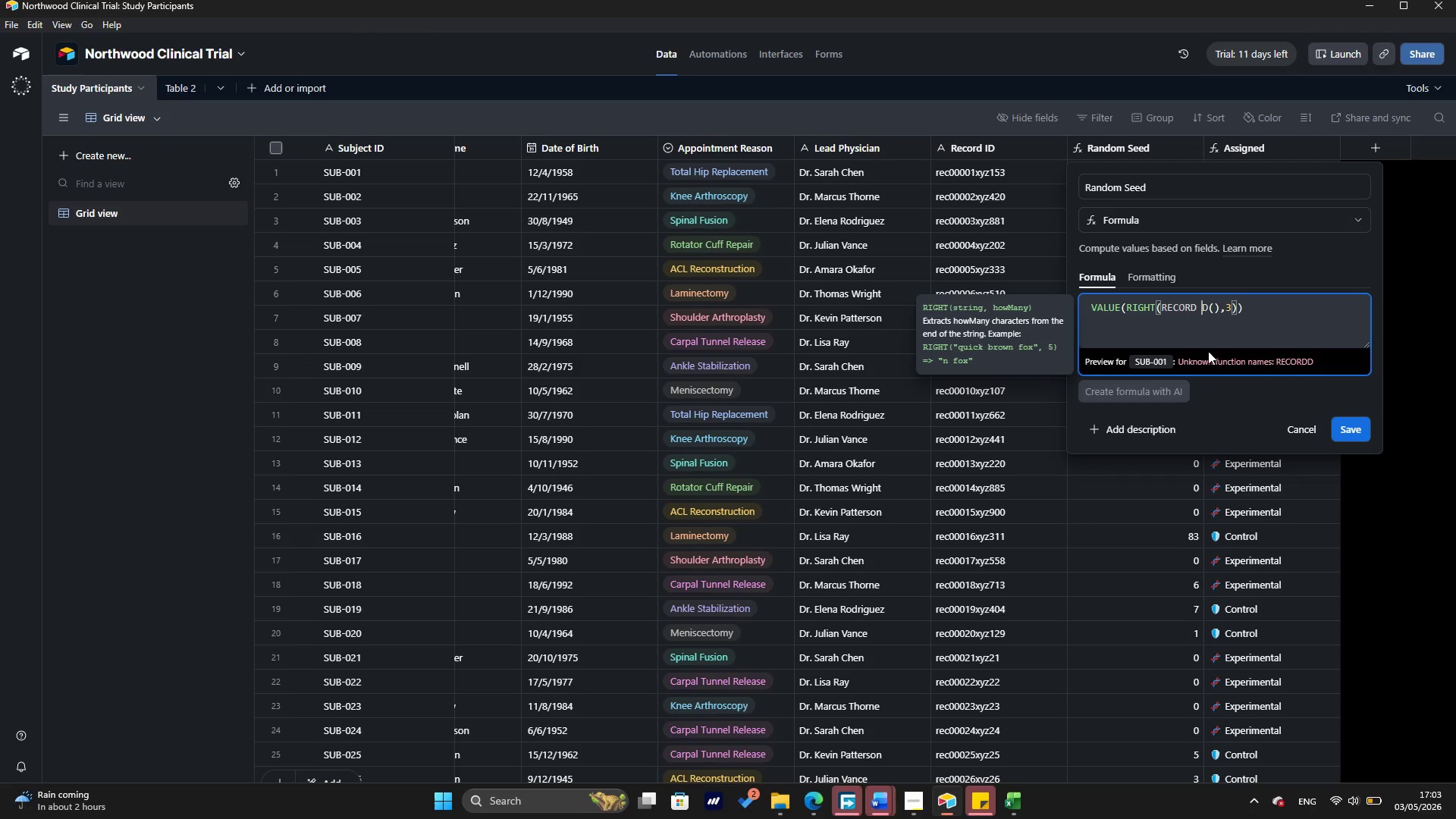 
key(Shift+I)
 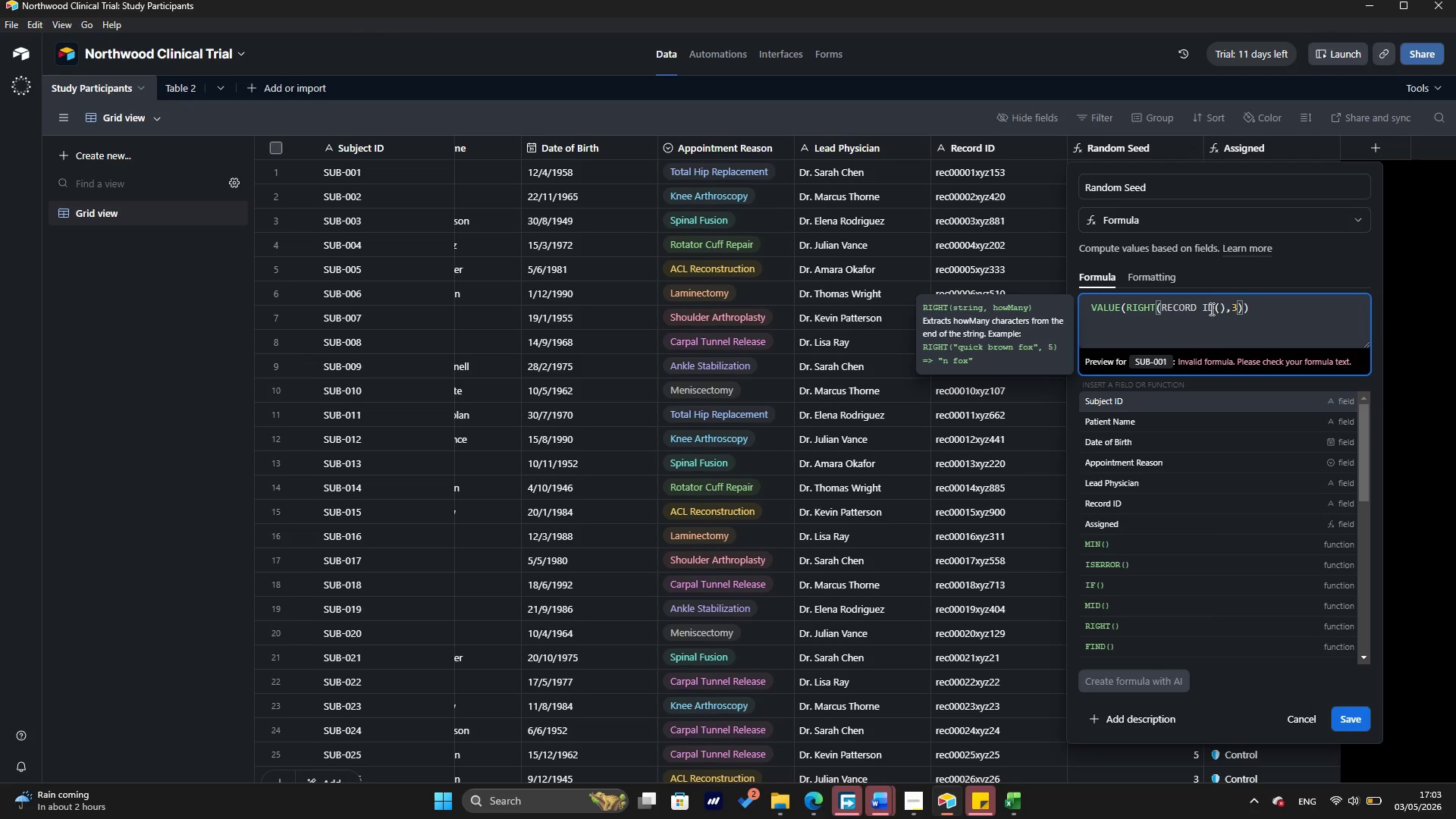 
left_click([1210, 306])
 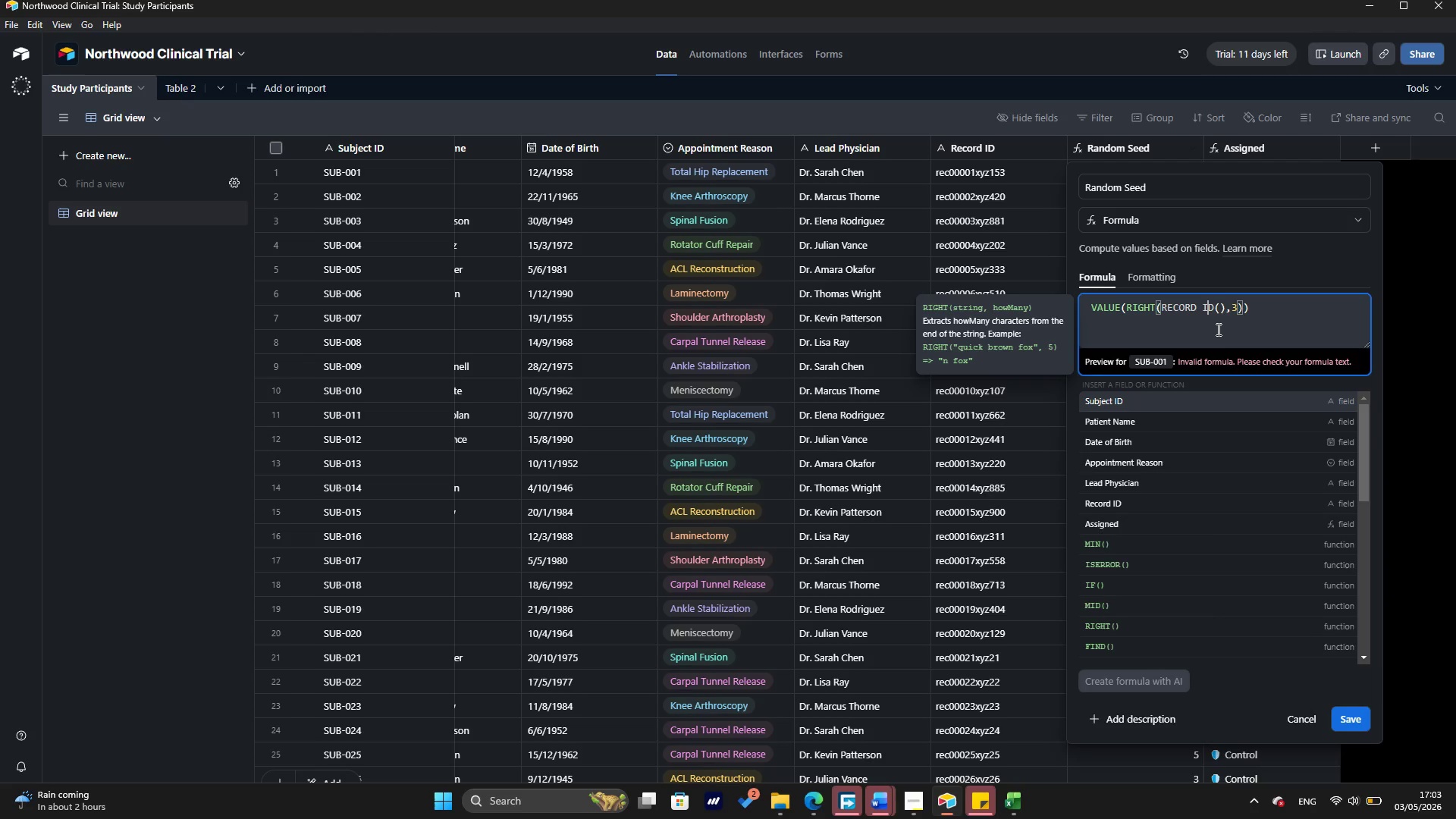 
key(ArrowRight)
 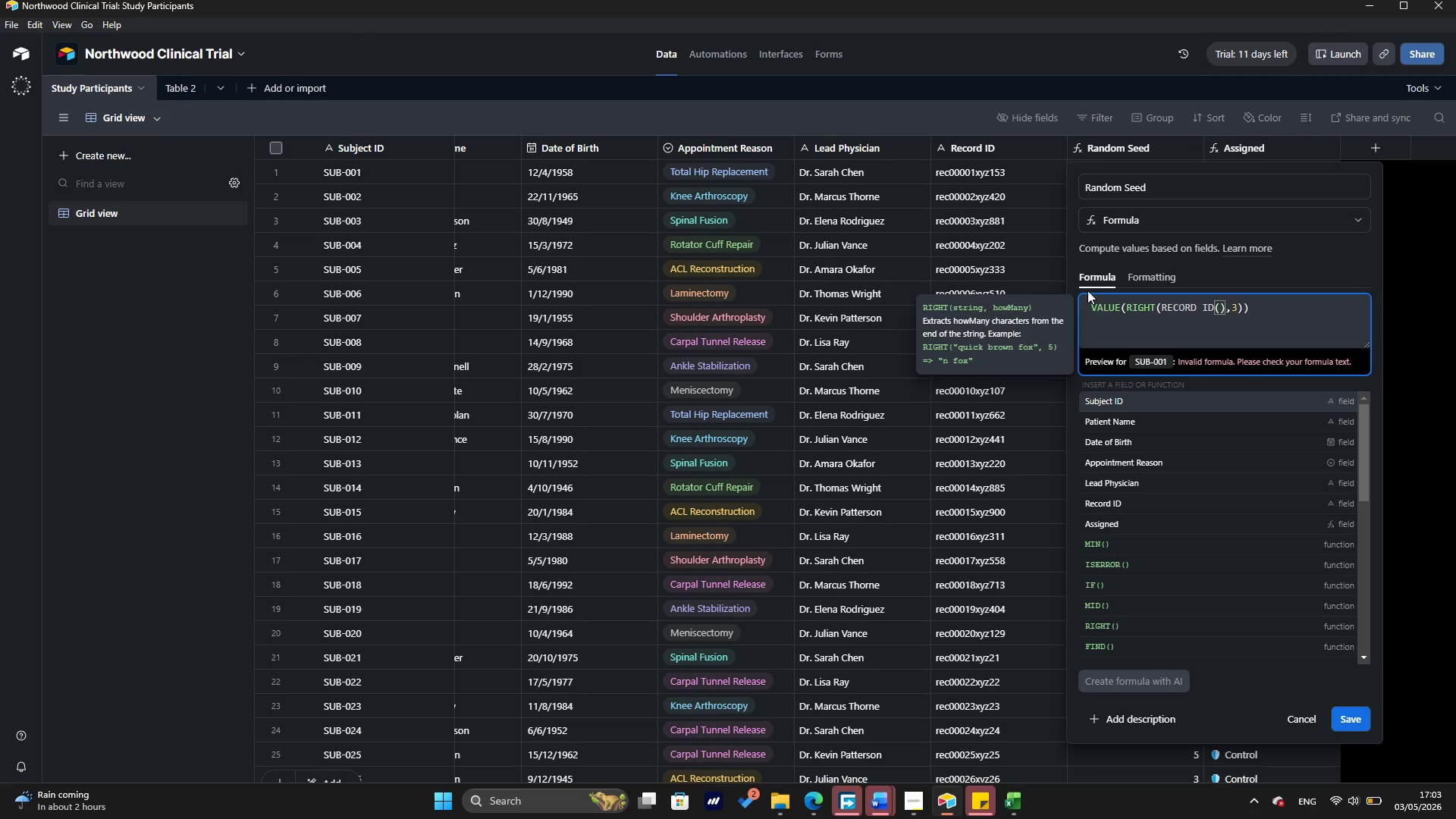 
wait(13.83)
 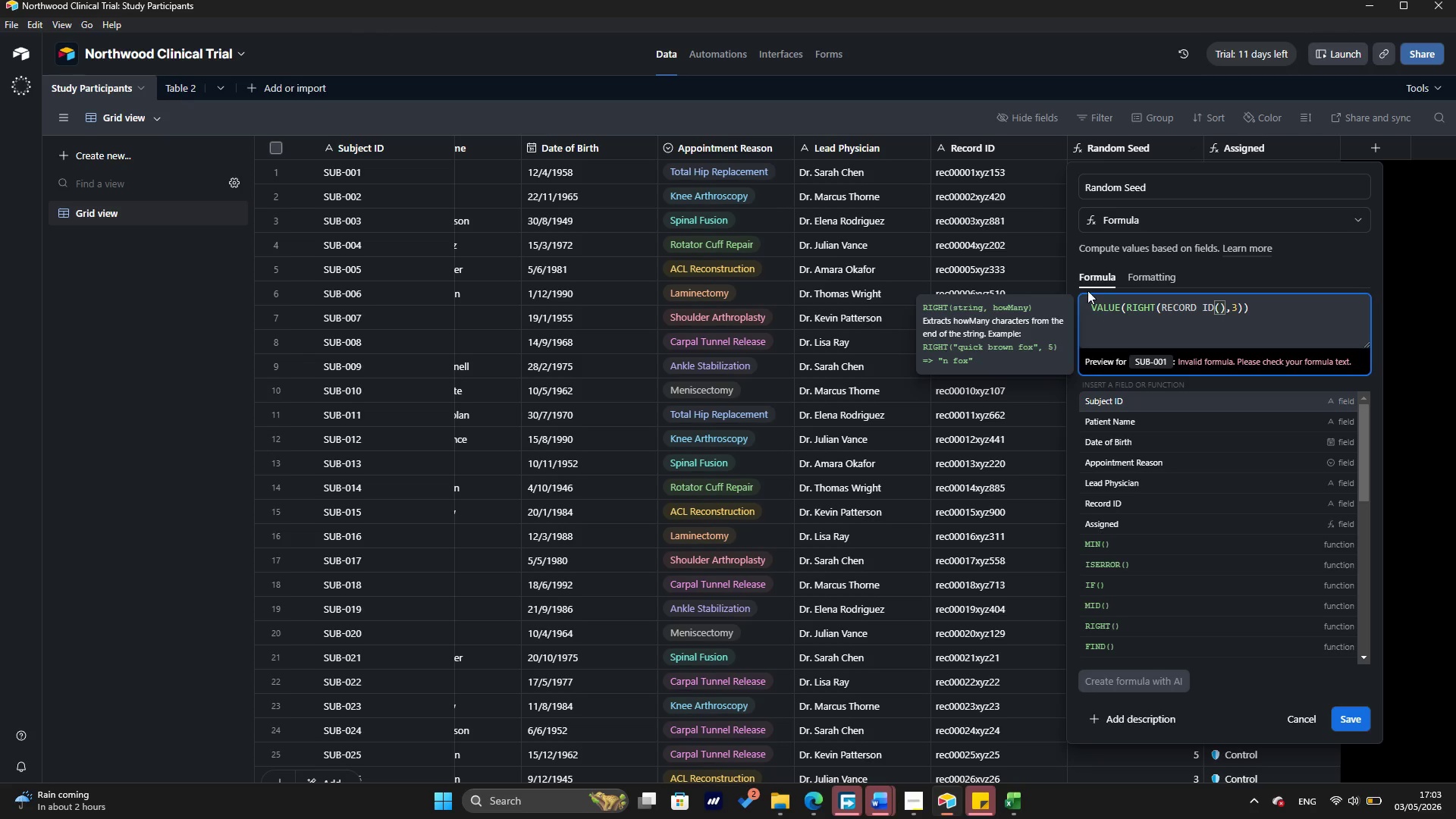 
left_click([1162, 304])
 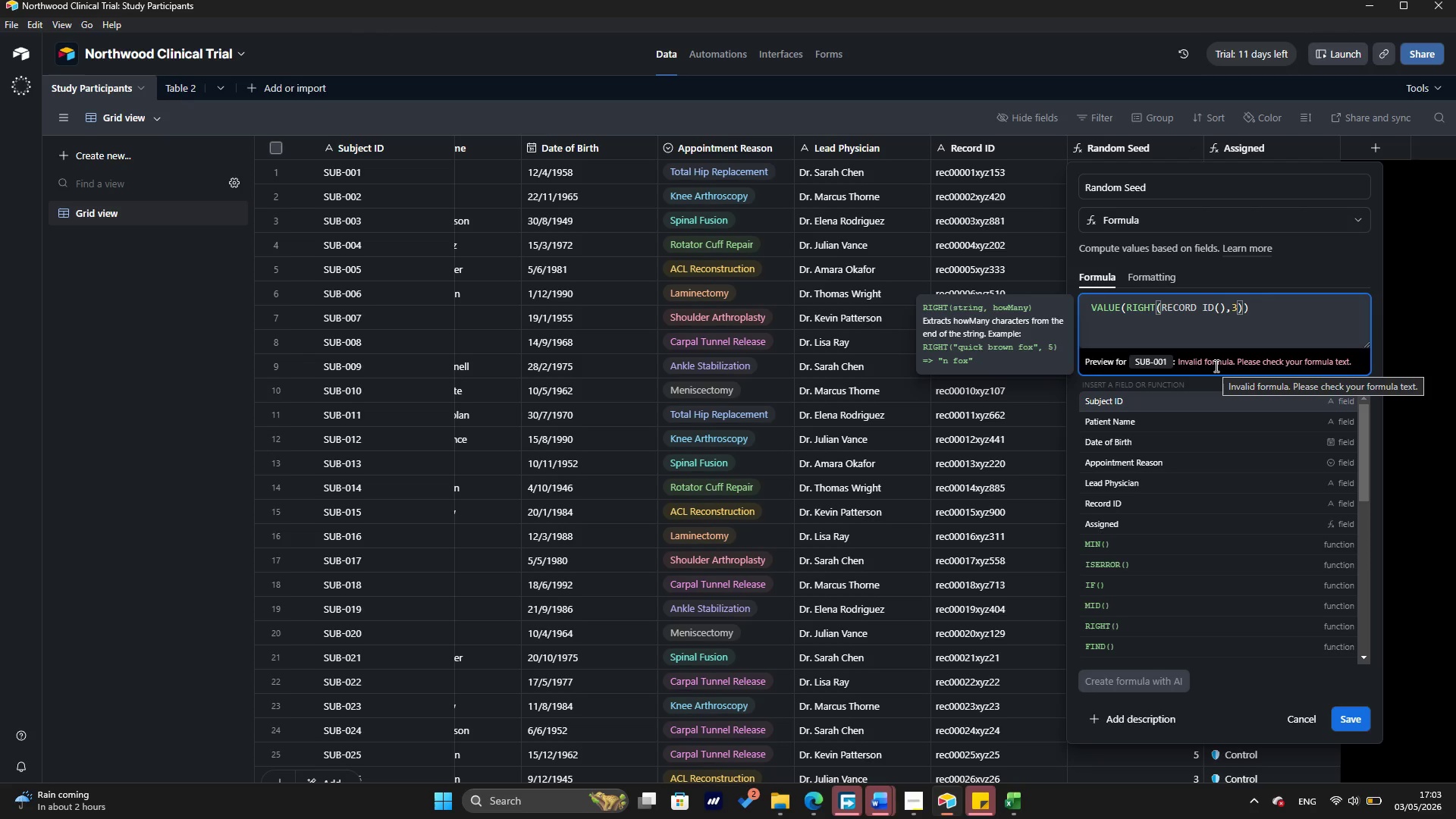 
key(Shift+BracketLeft)
 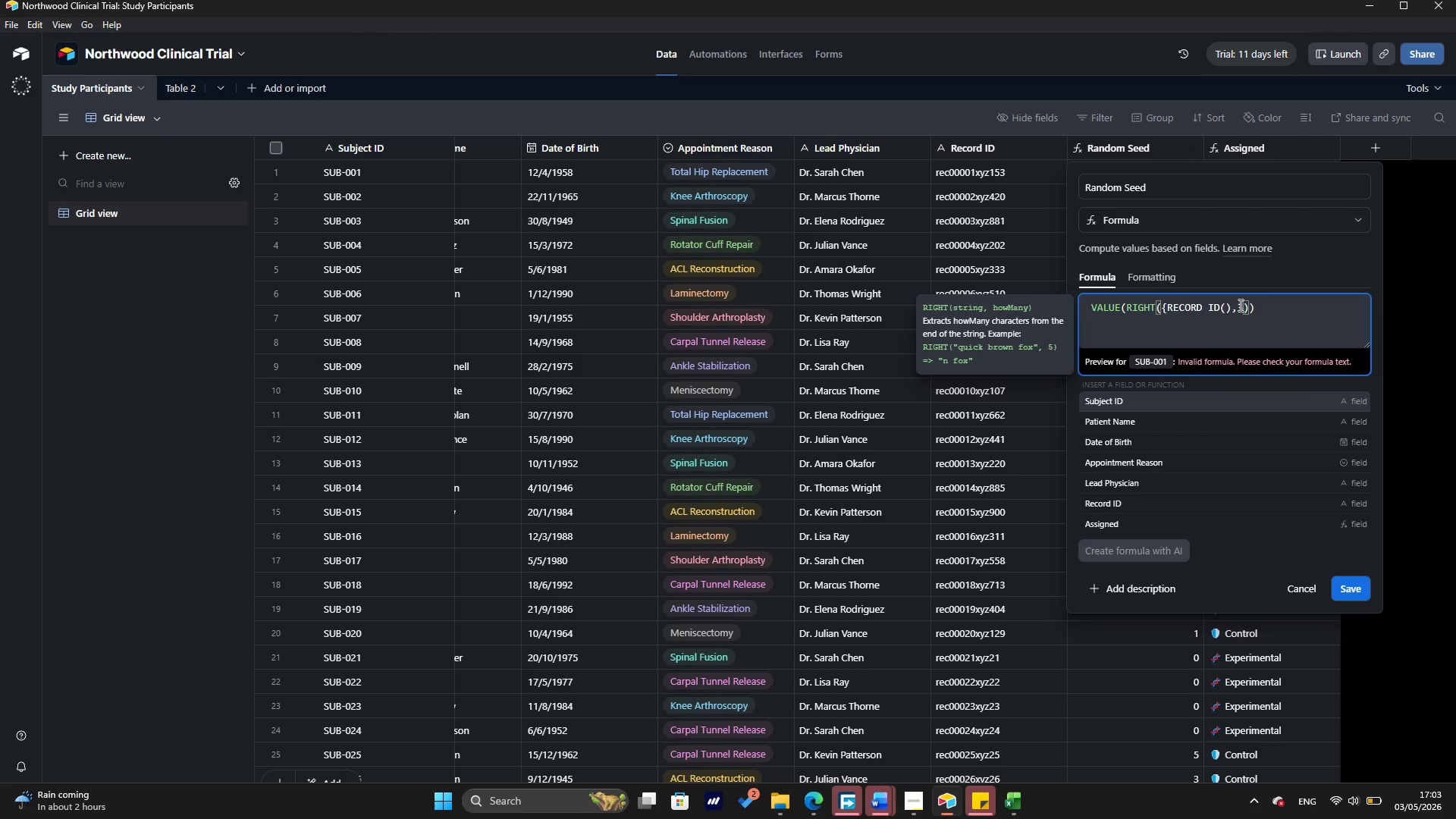 
wait(9.39)
 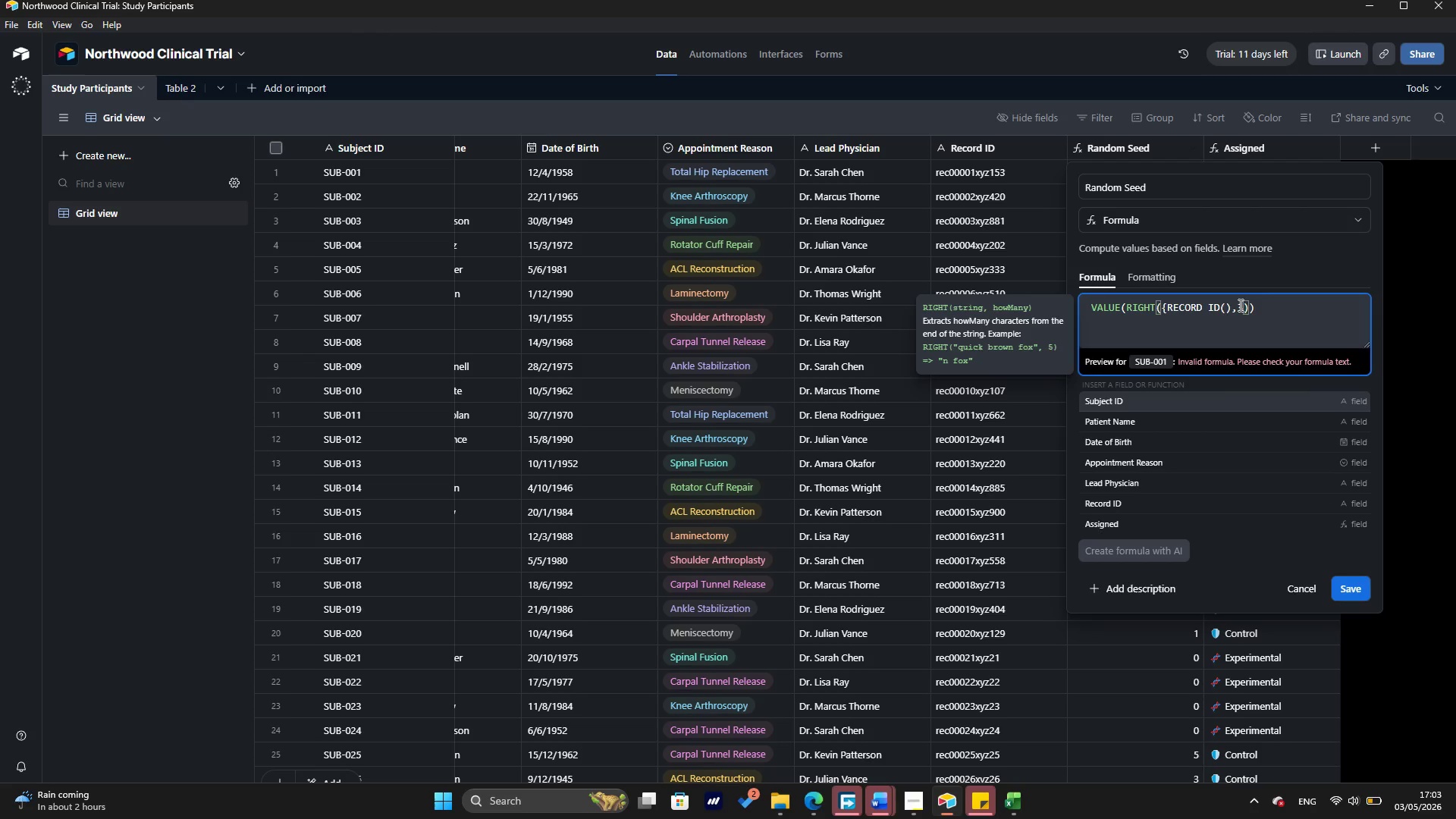 
left_click([1234, 305])
 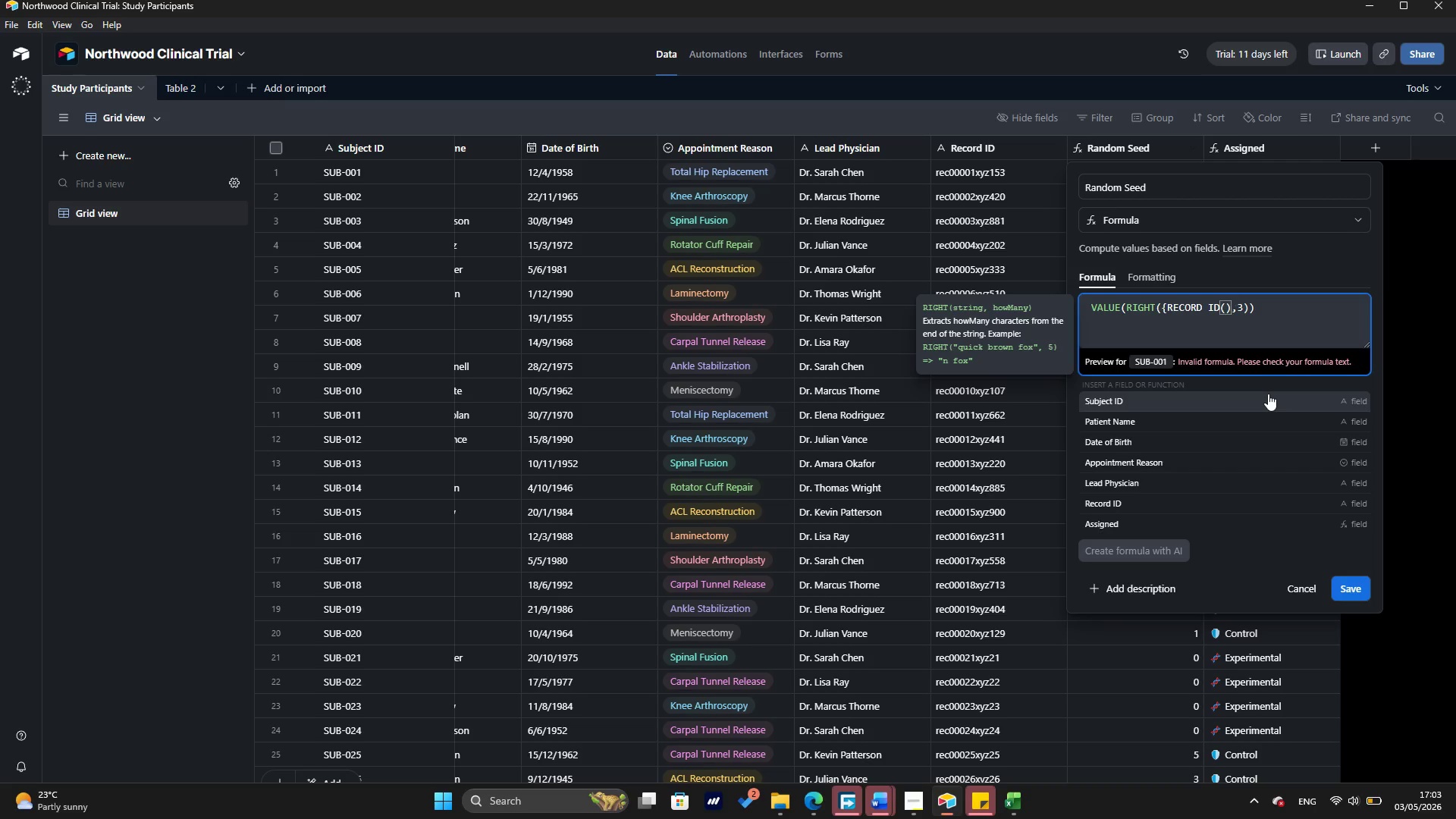 
wait(7.05)
 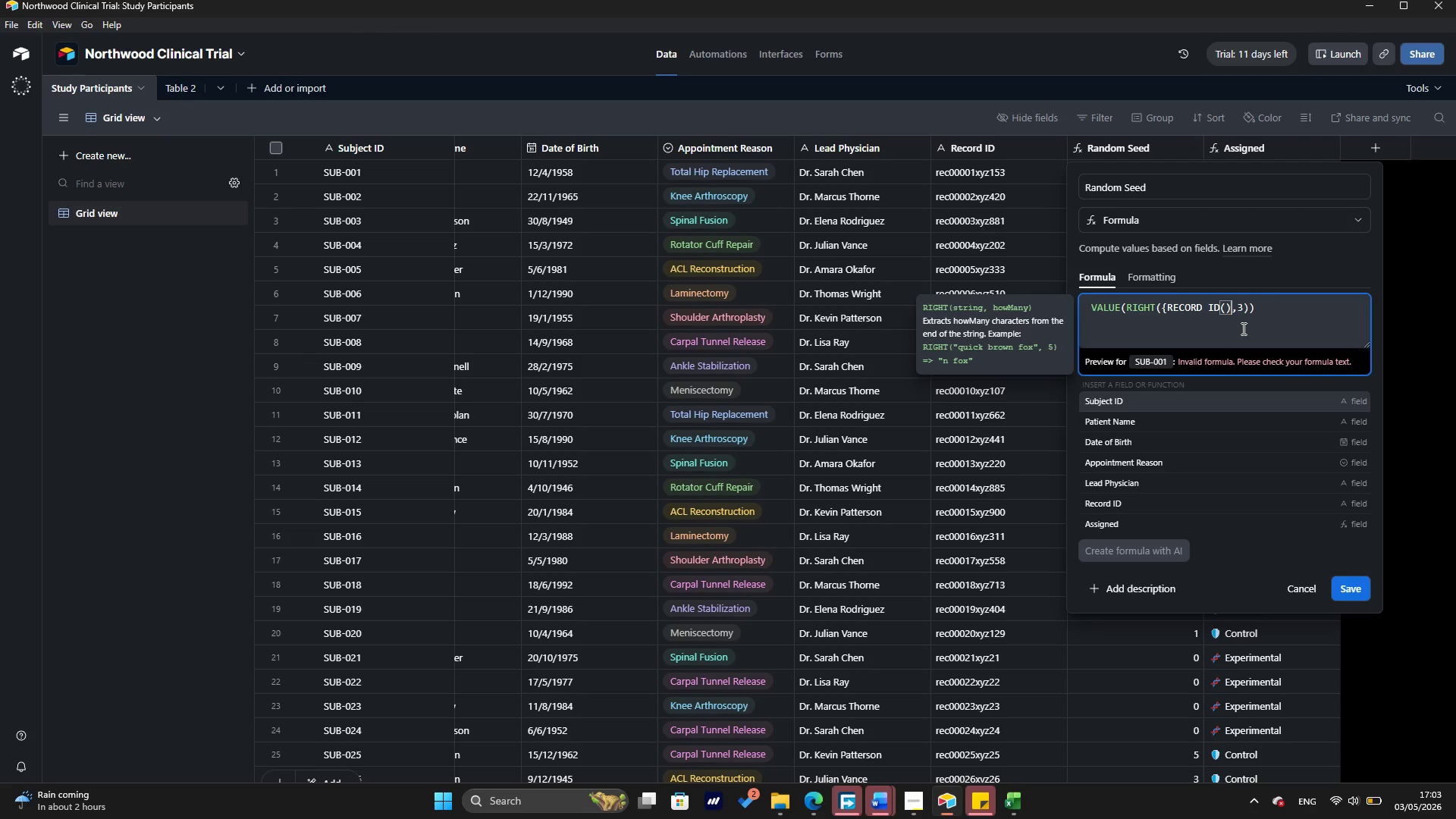 
key(Backspace)
 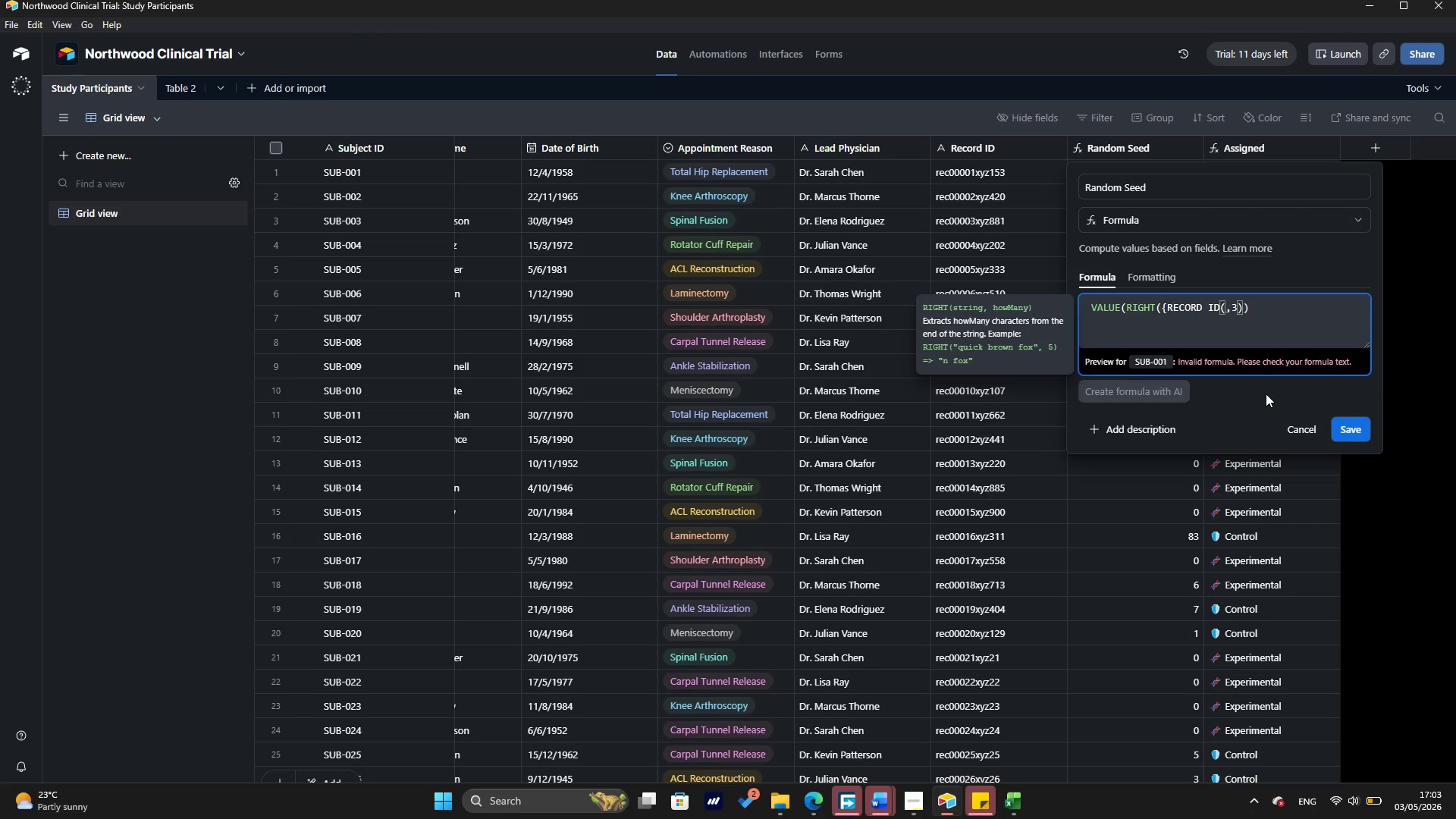 
key(Shift+BracketRight)
 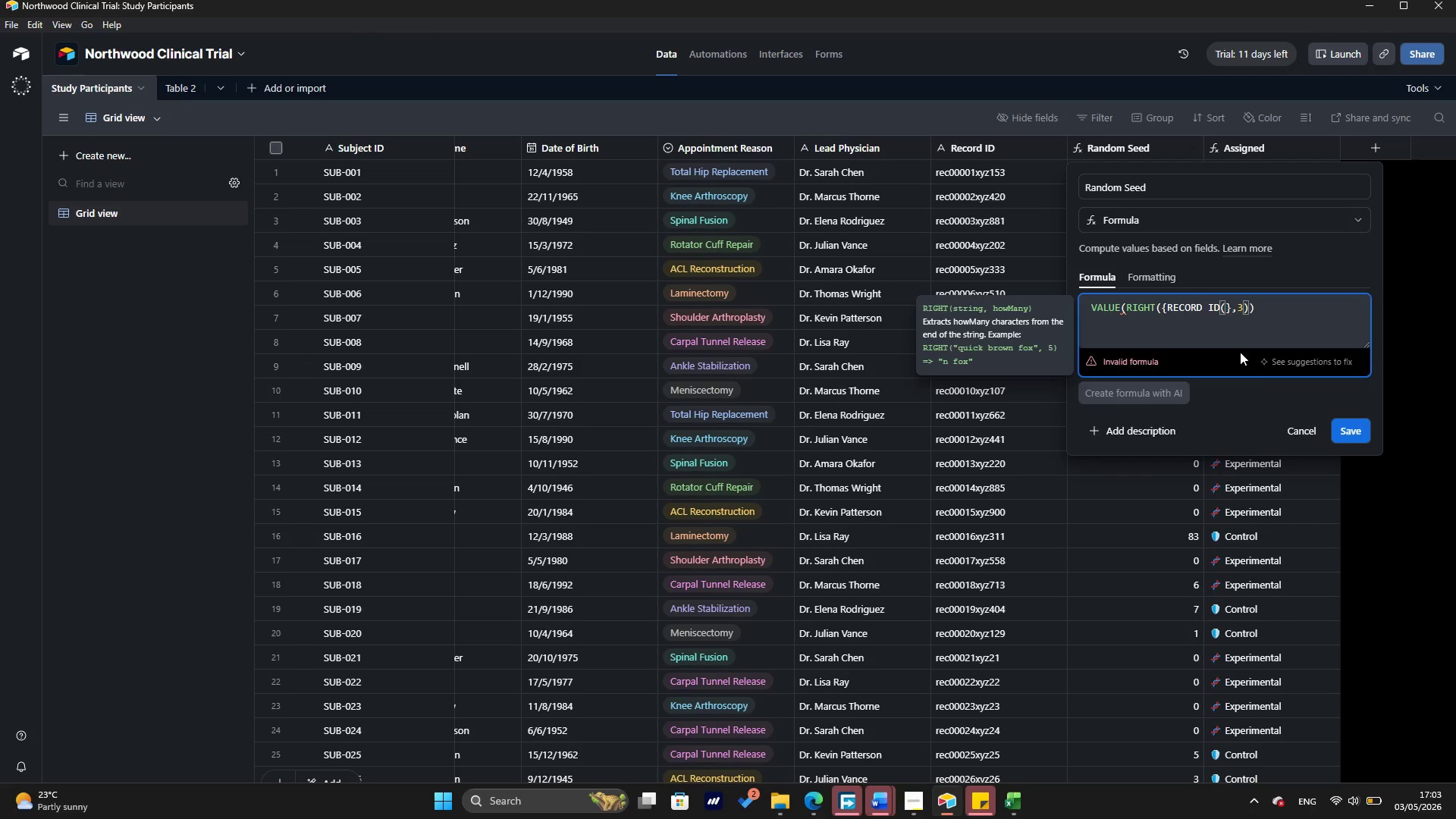 
key(ArrowLeft)
 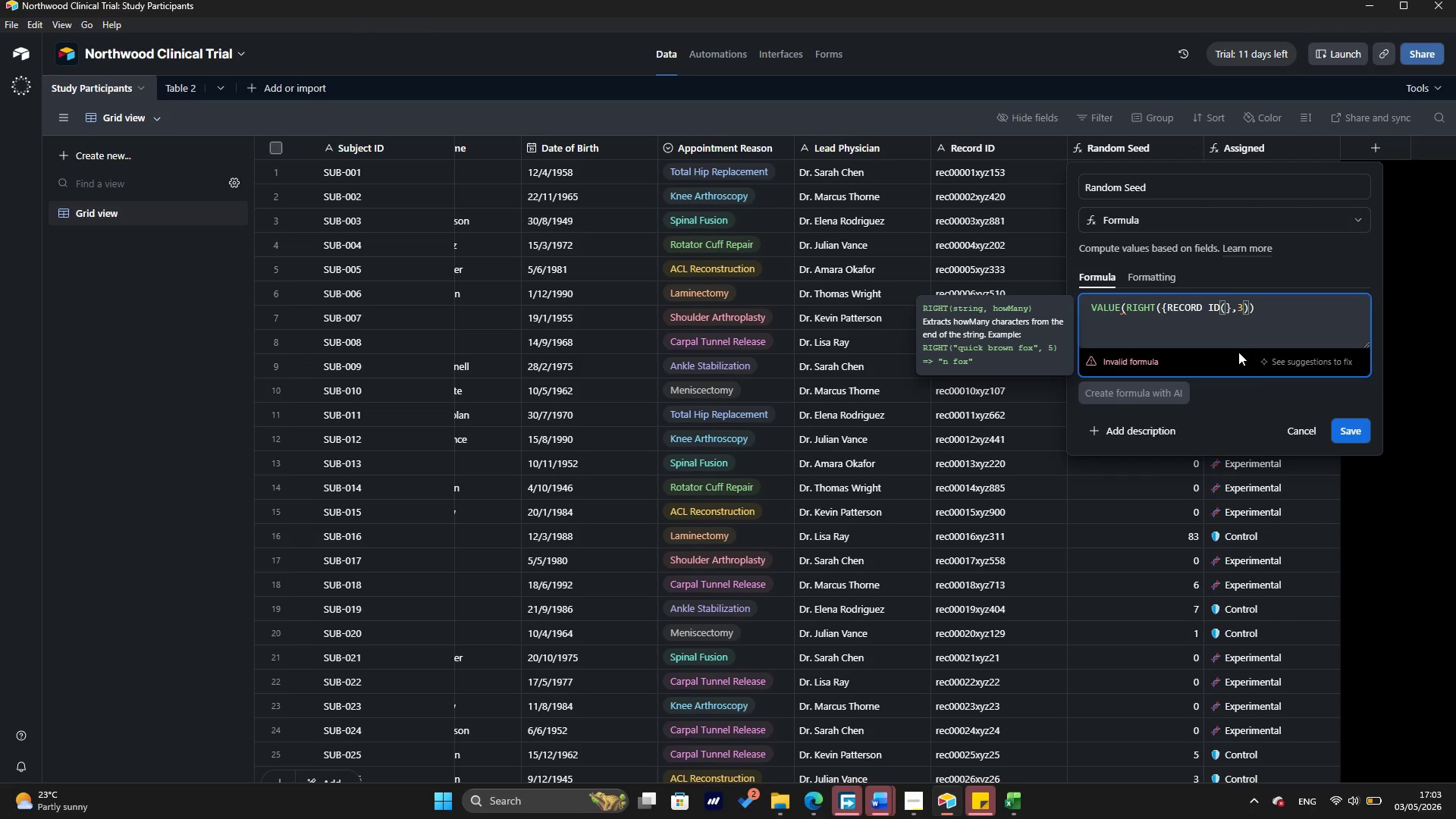 
key(Enter)
 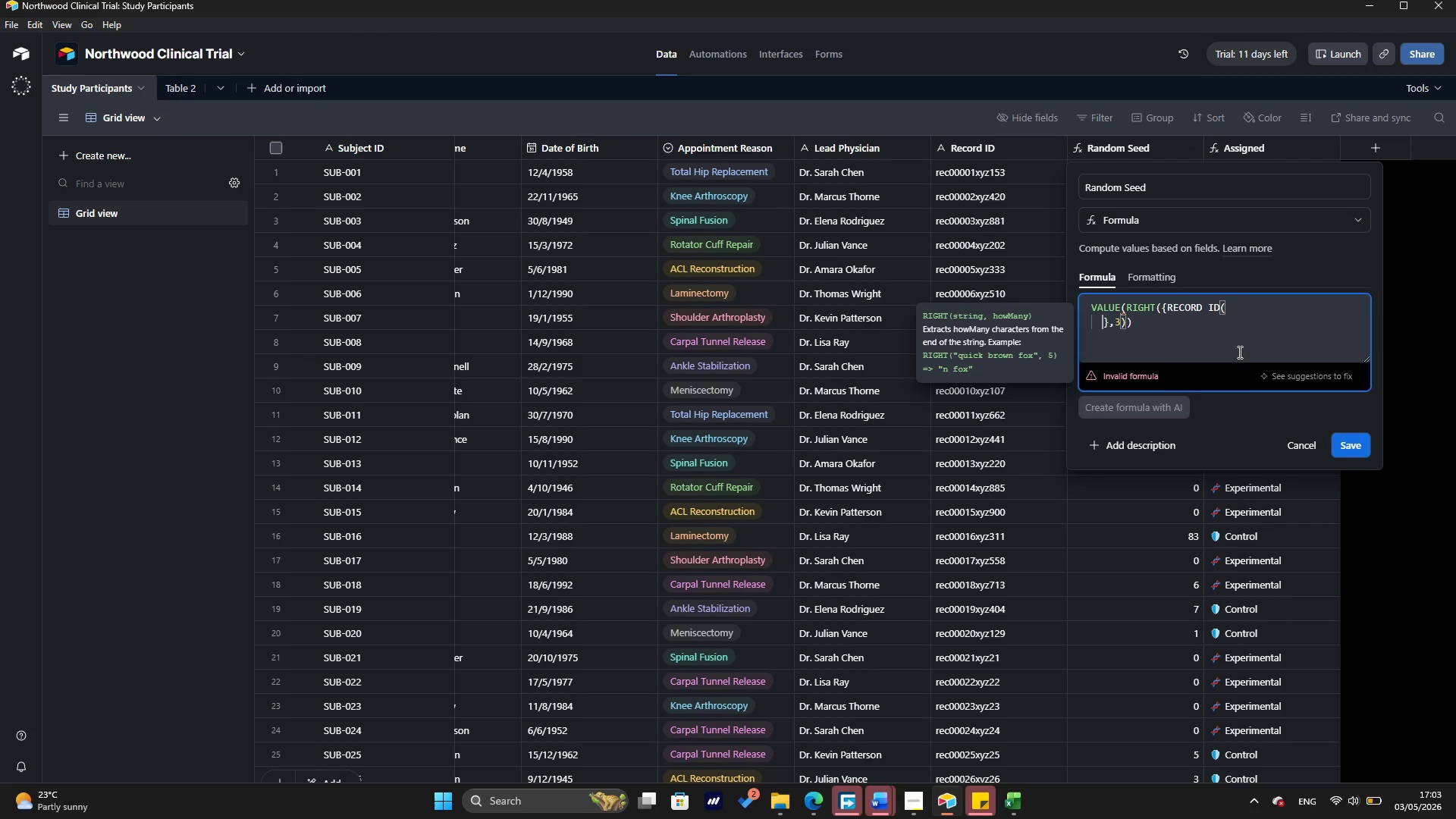 
key(Backspace)
 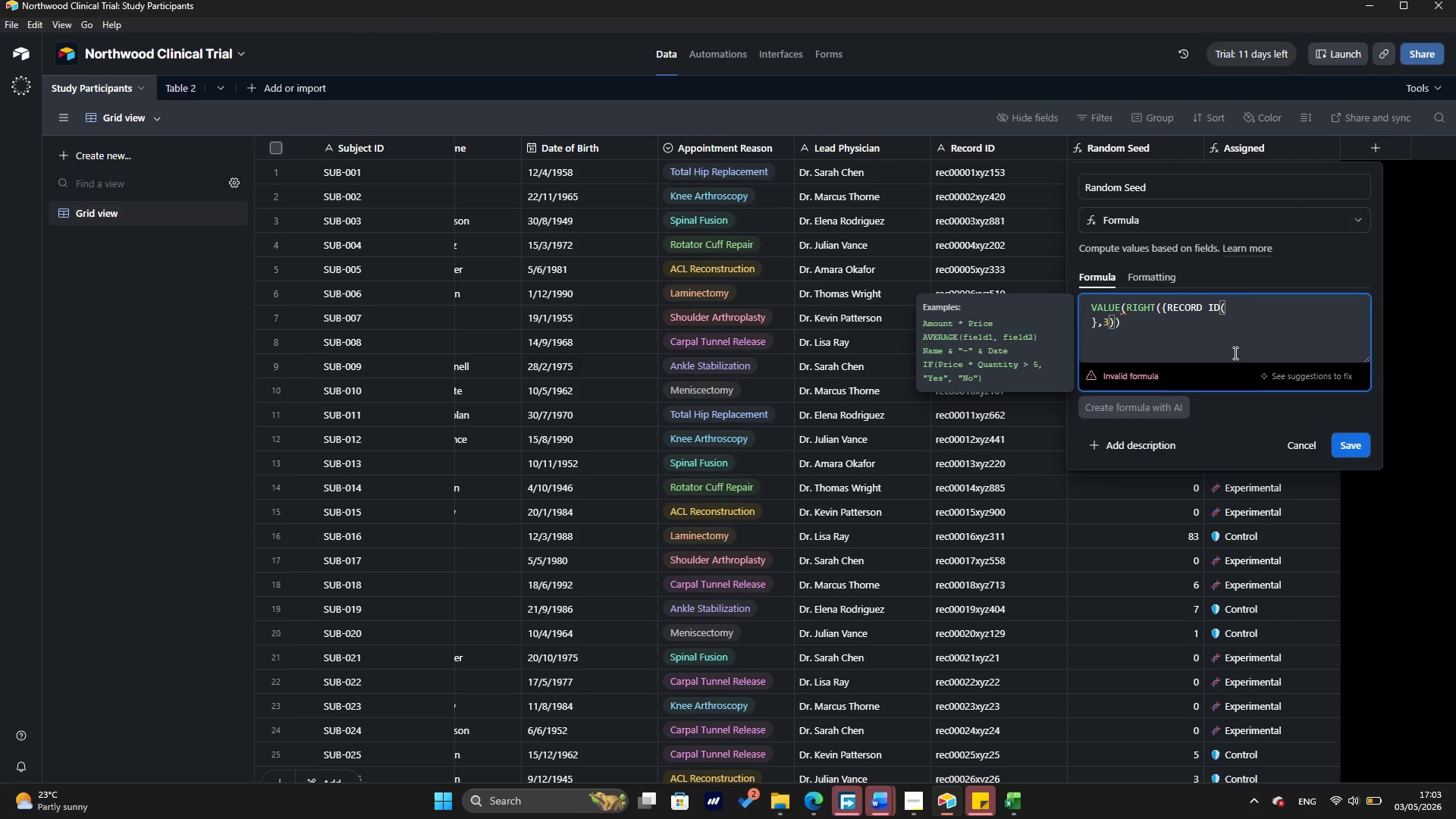 
key(Backspace)
 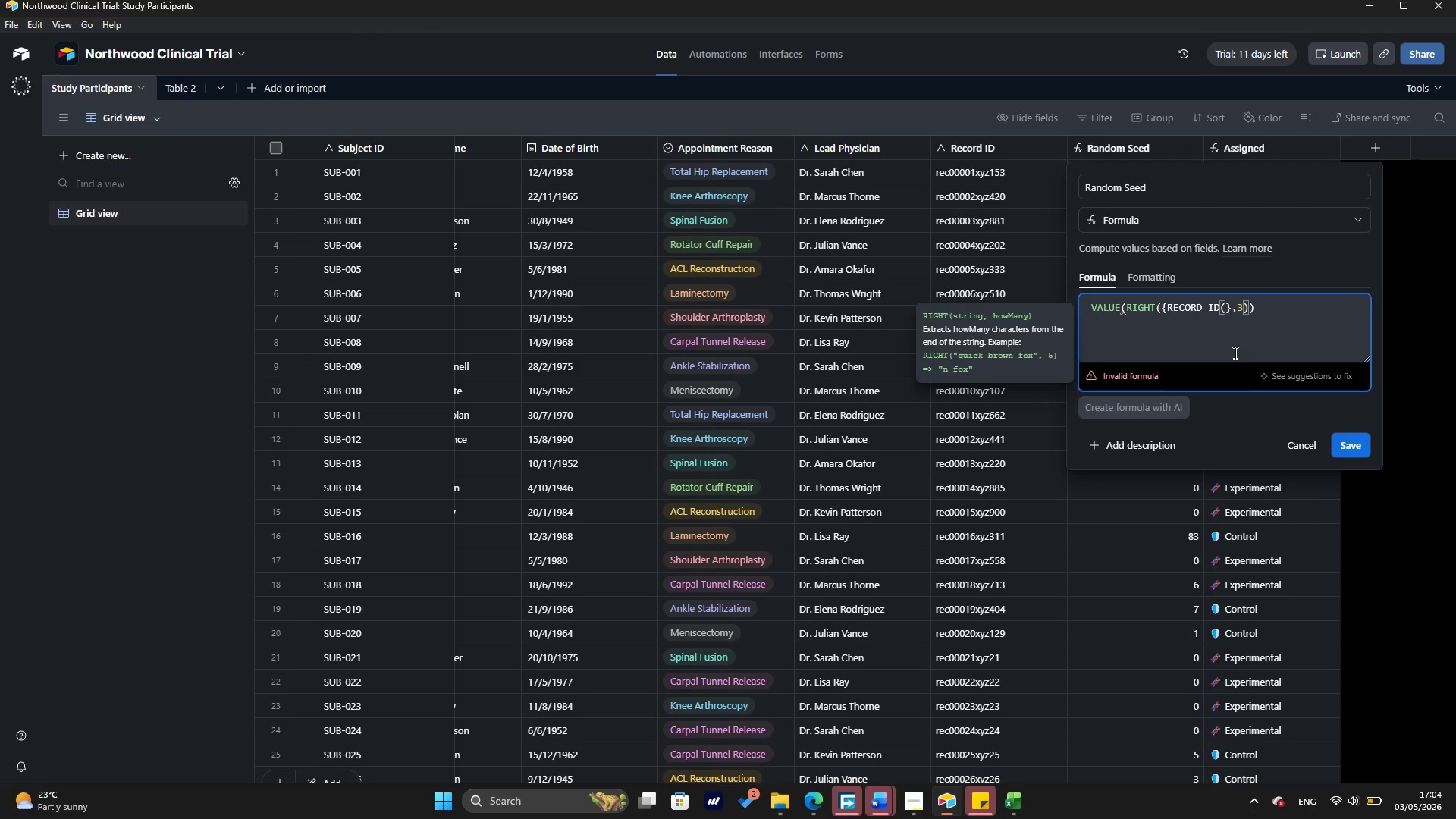 
key(Backspace)
 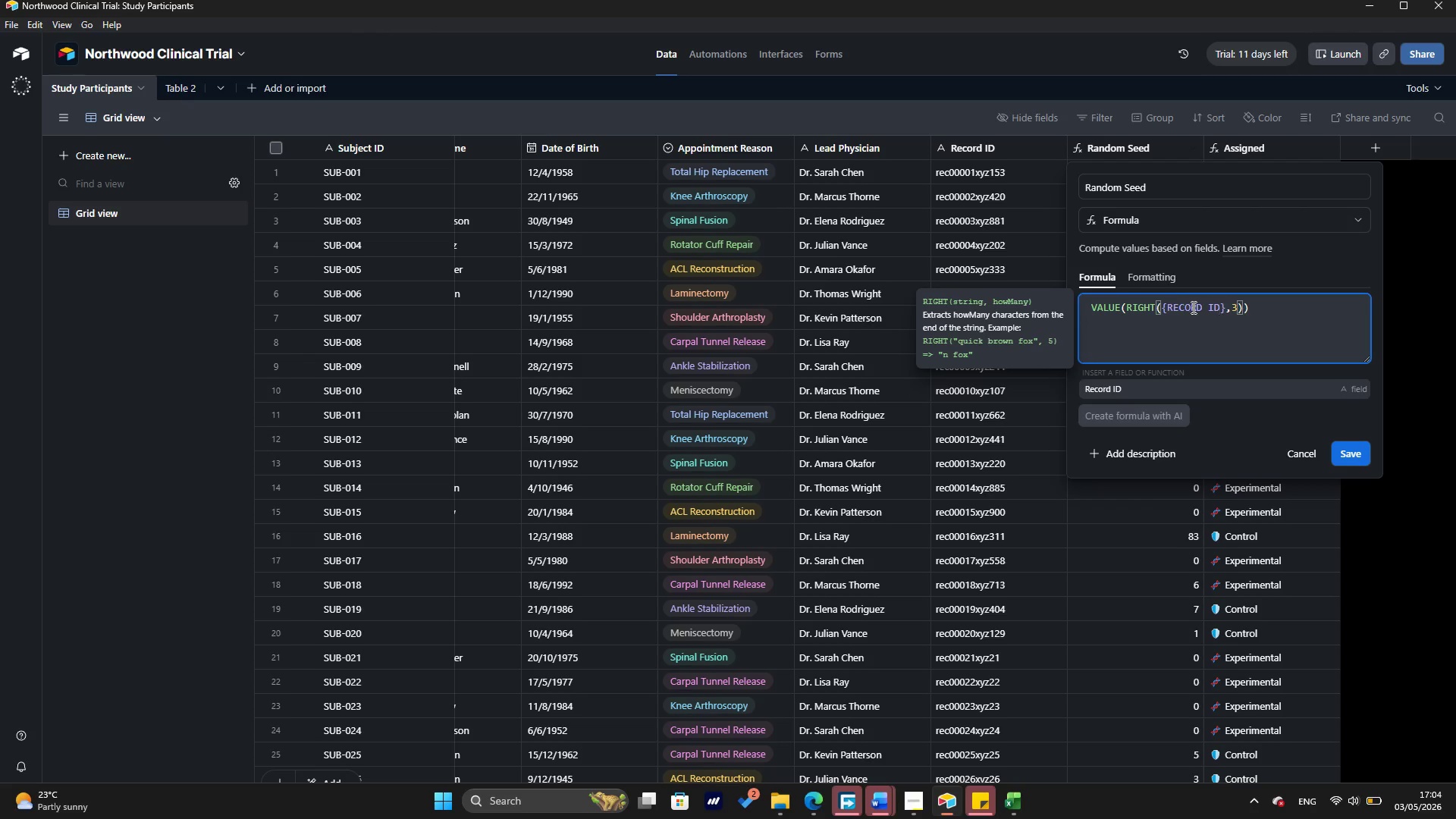 
mouse_move([1207, 337])
 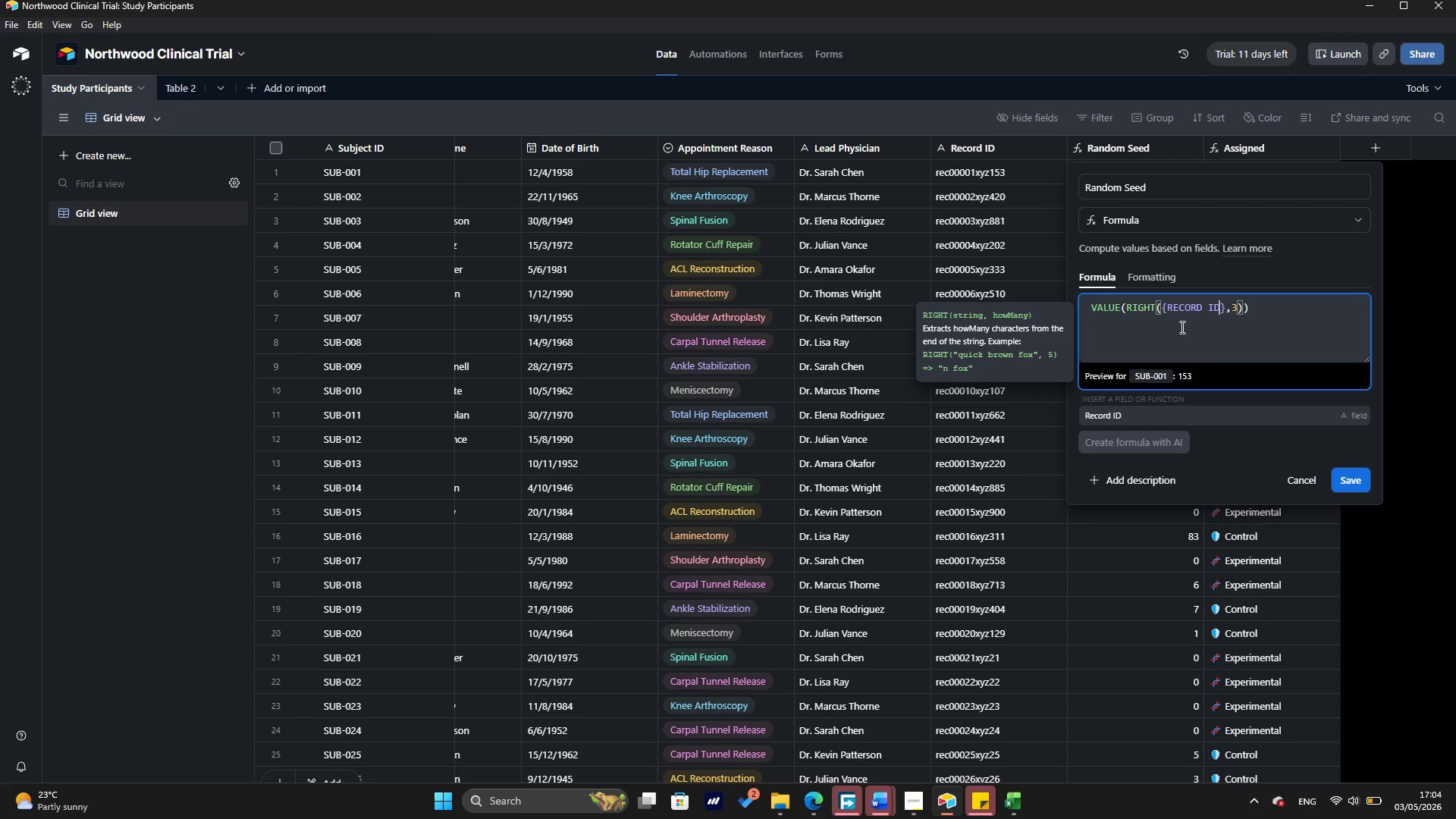 
wait(29.13)
 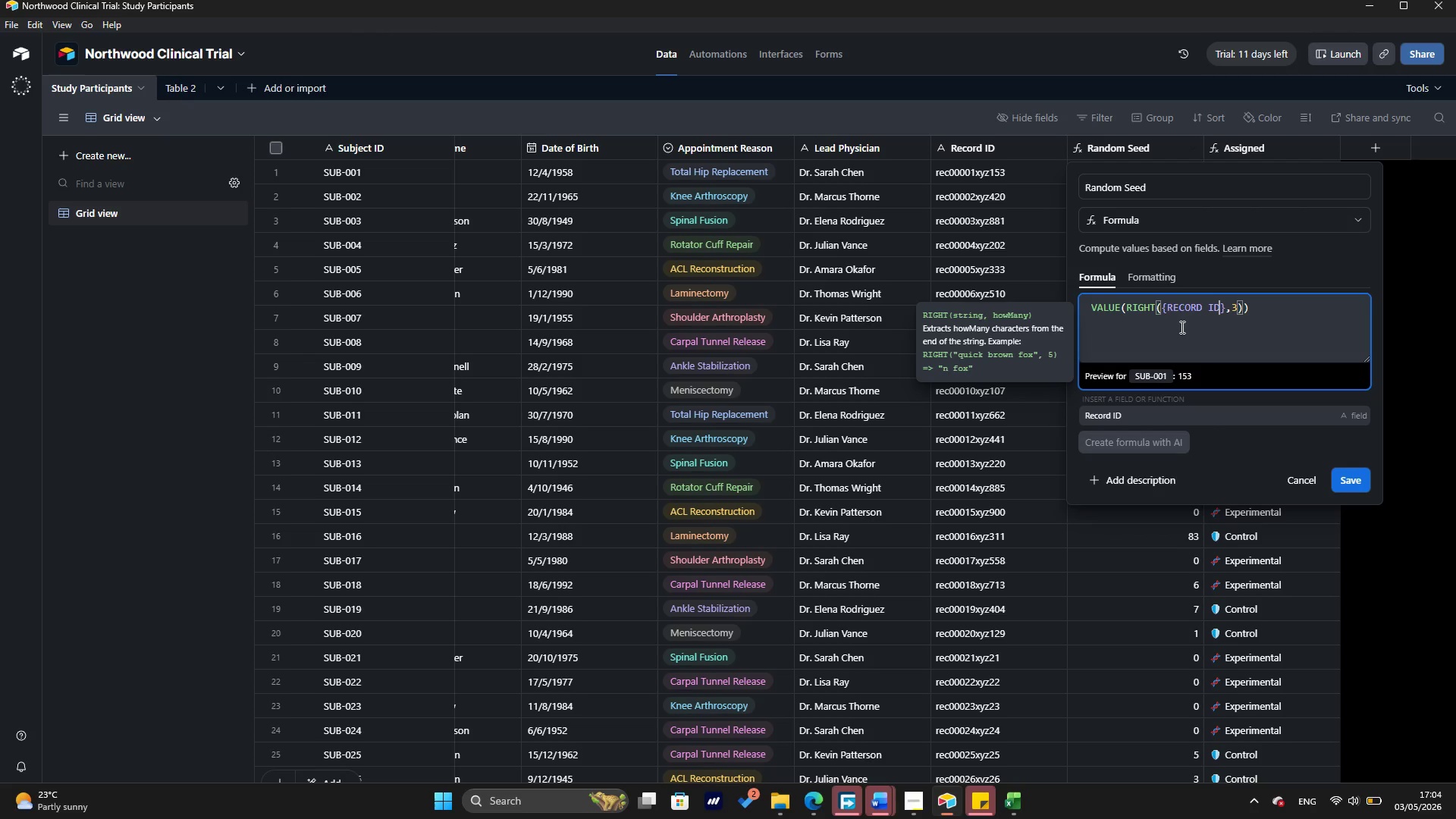 
left_click([1272, 309])
 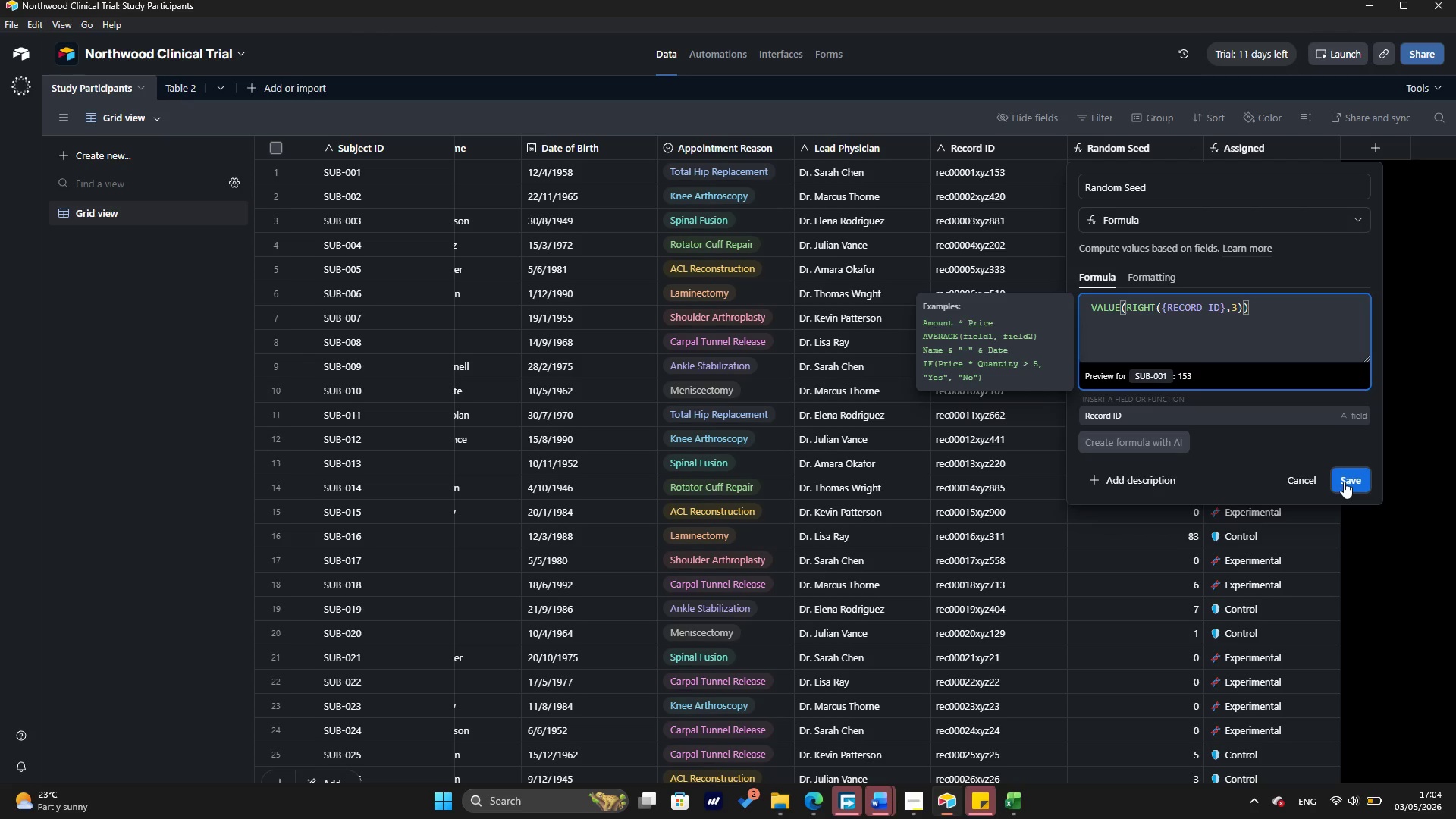 
left_click([1344, 482])
 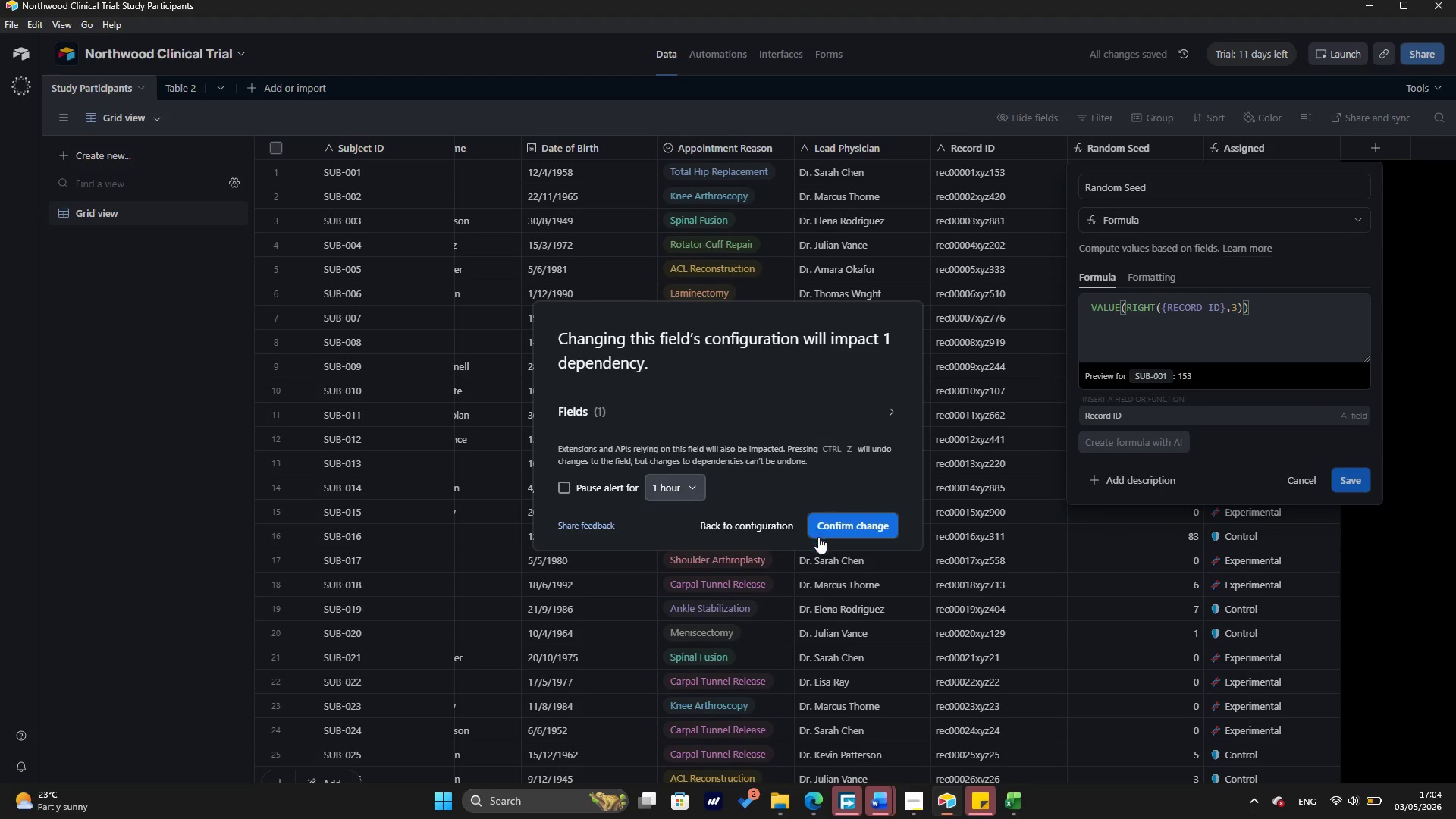 
left_click([852, 521])
 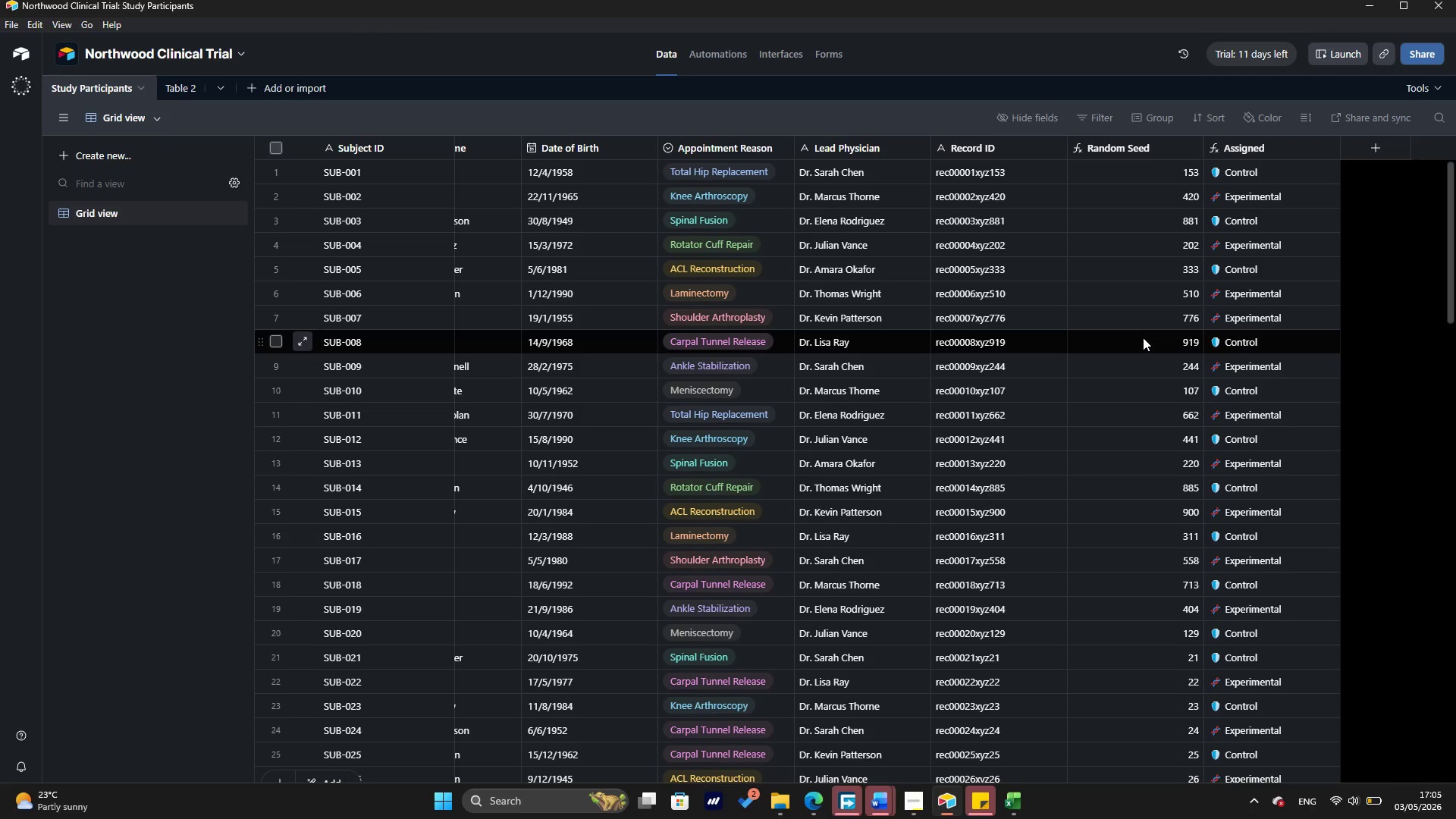 
wait(29.72)
 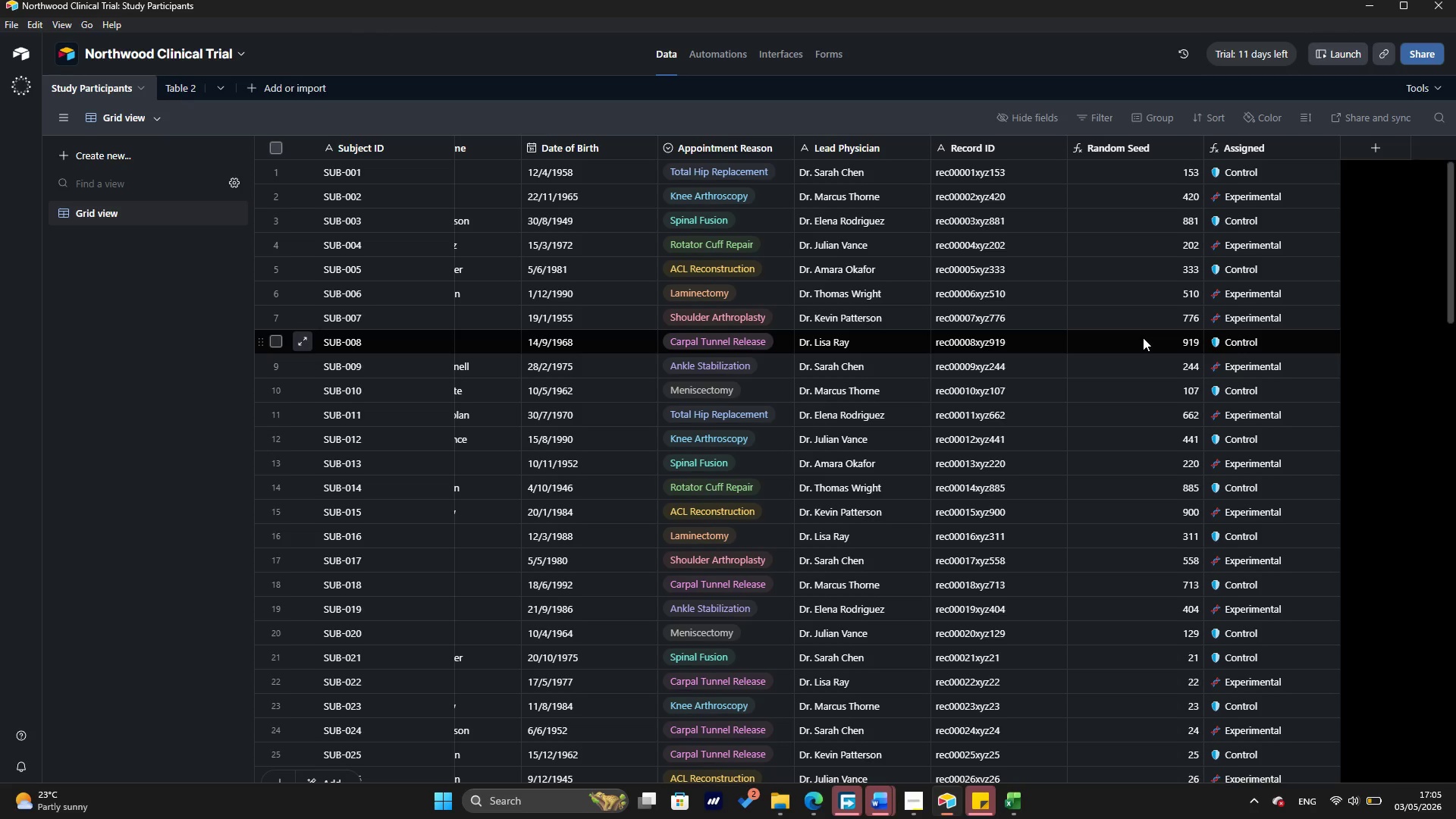 
left_click([921, 795])